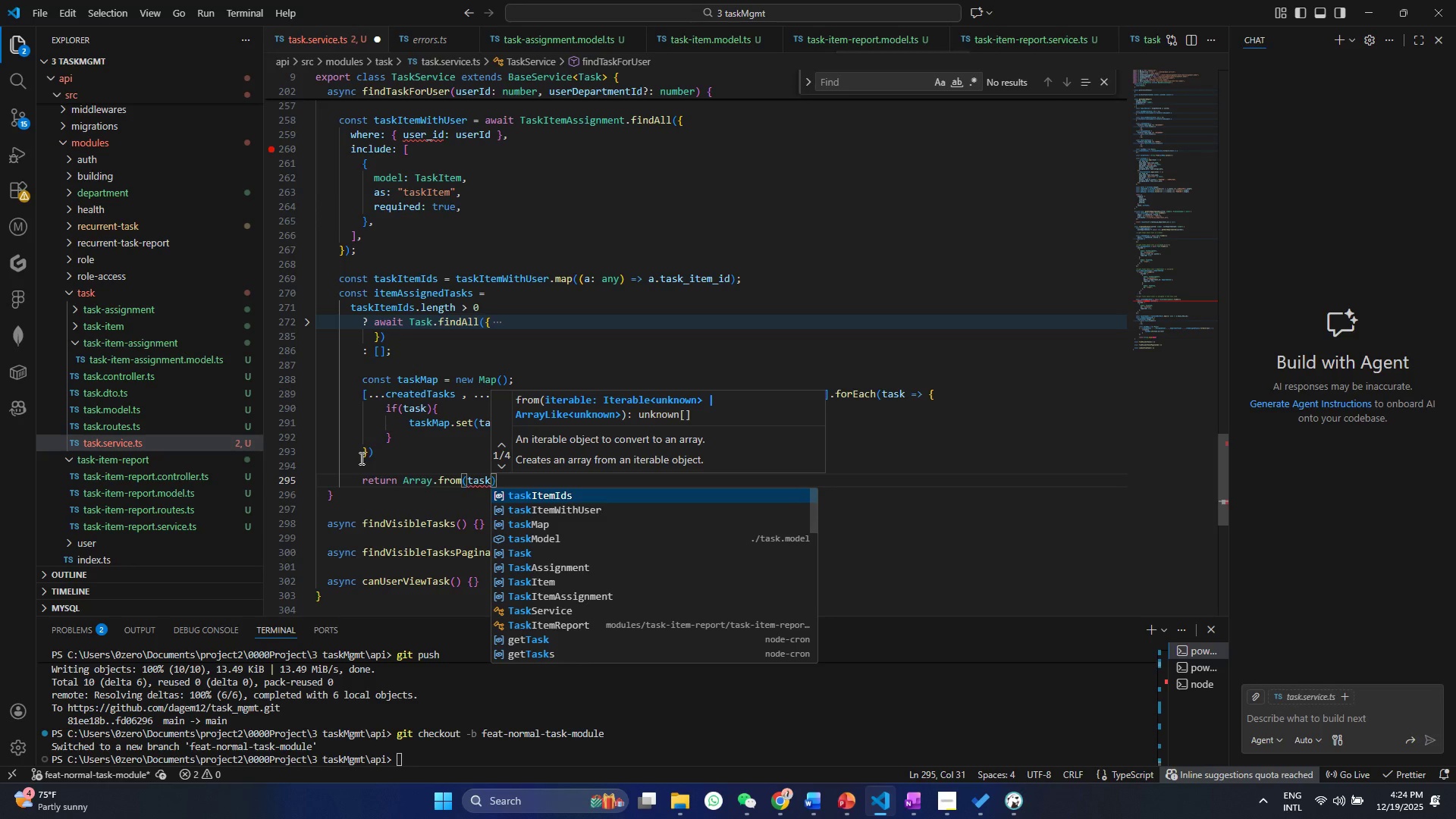 
key(ArrowDown)
 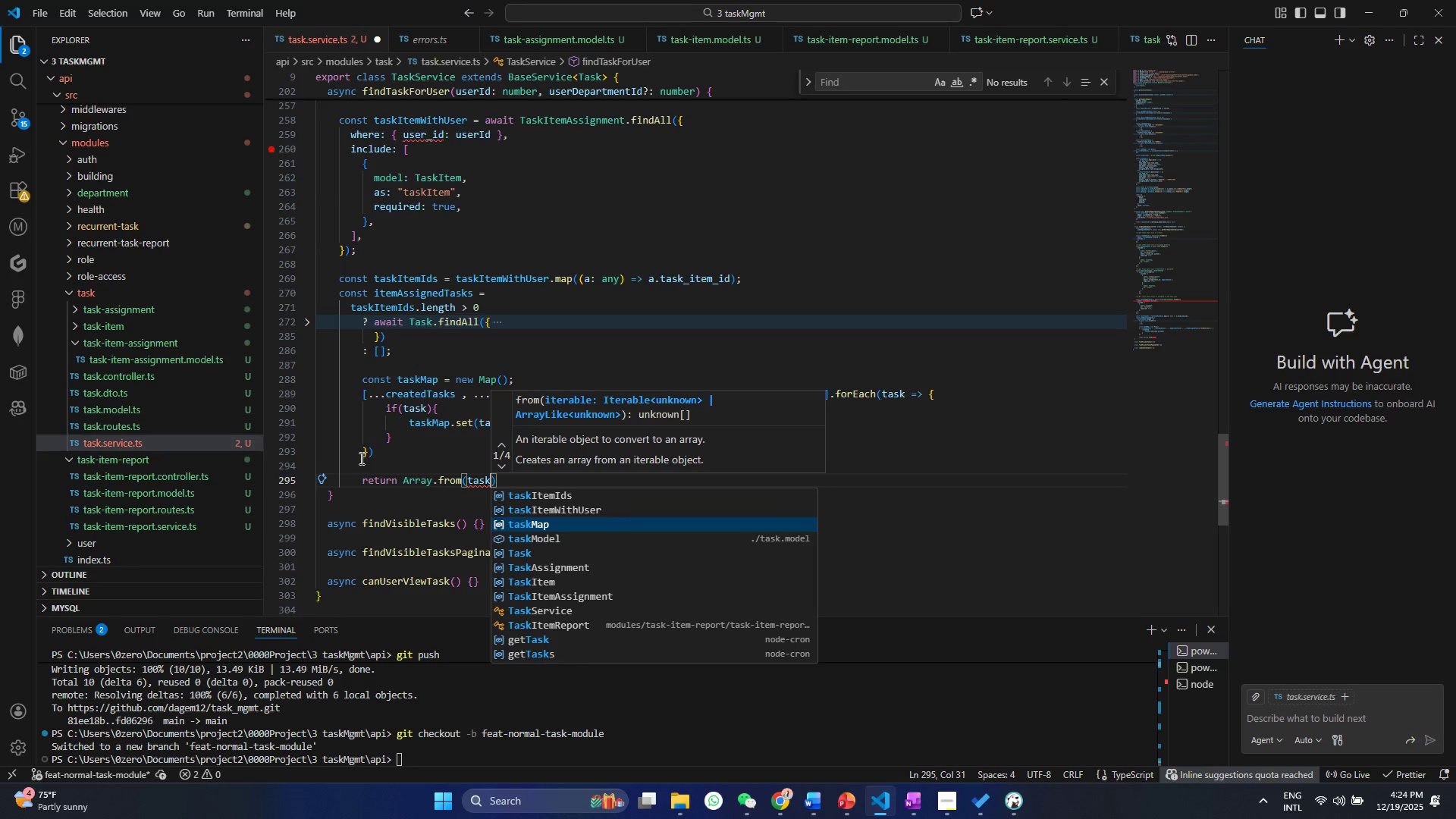 
key(ArrowDown)
 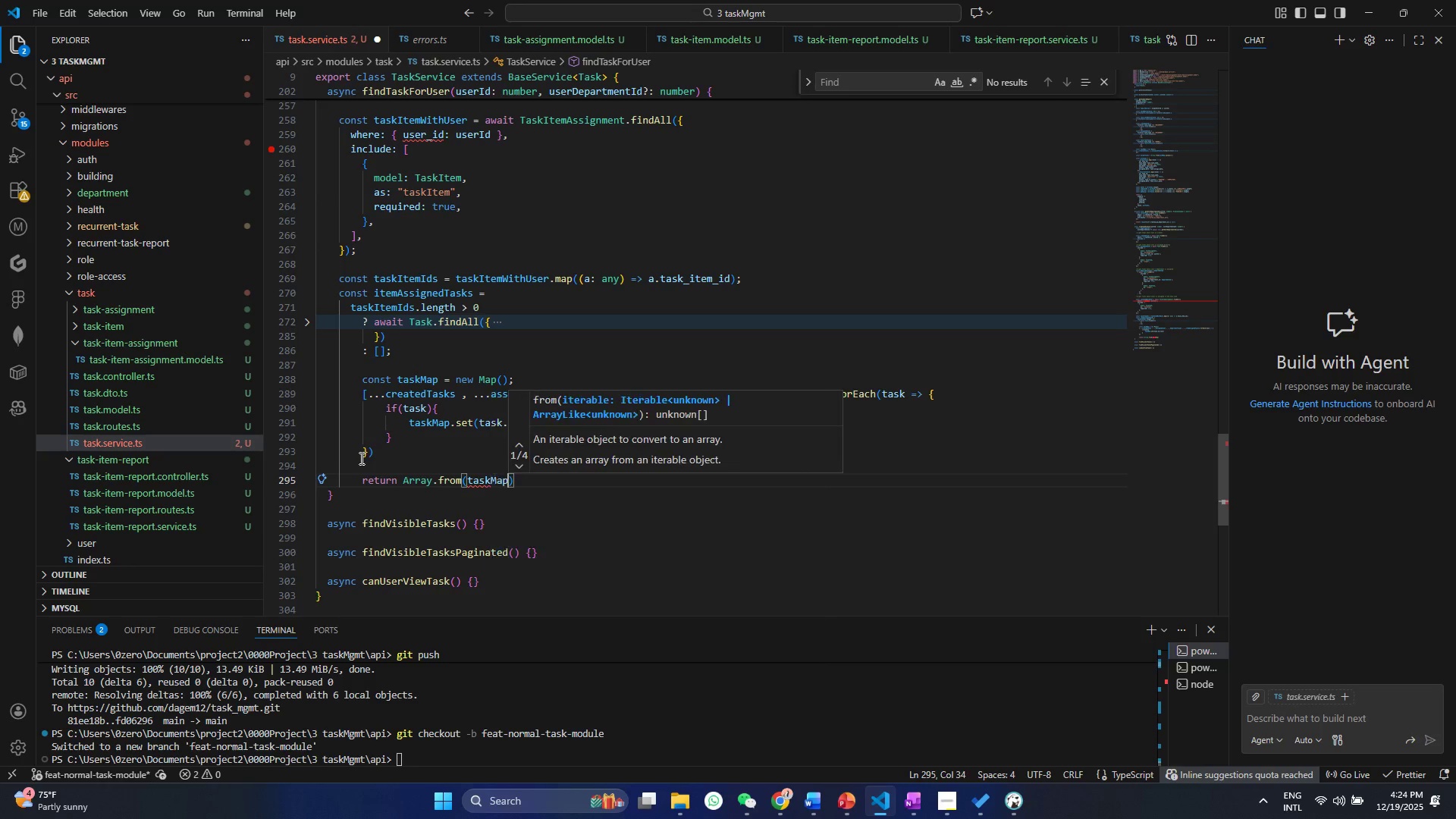 
key(Enter)
 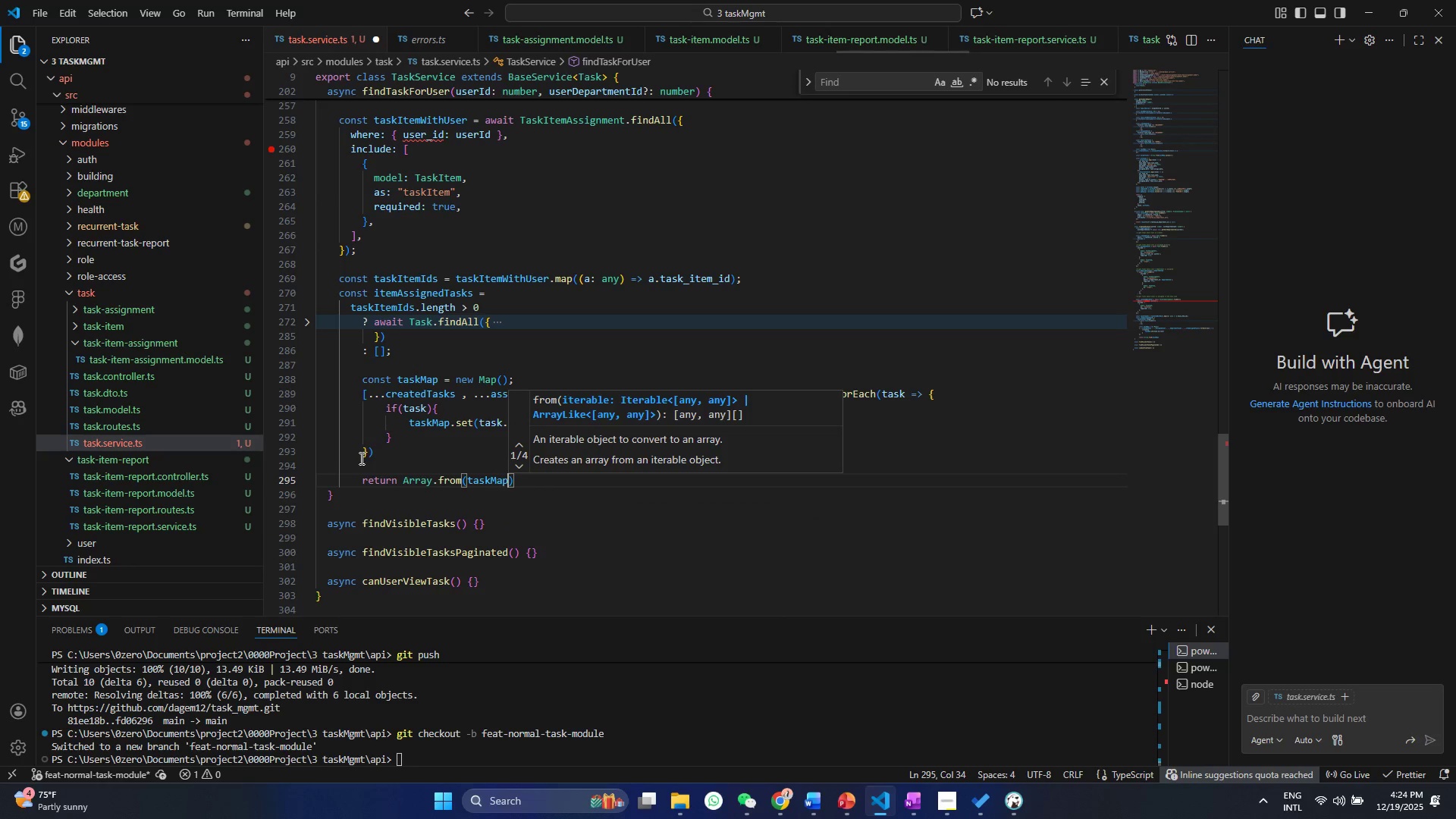 
type(.val)
 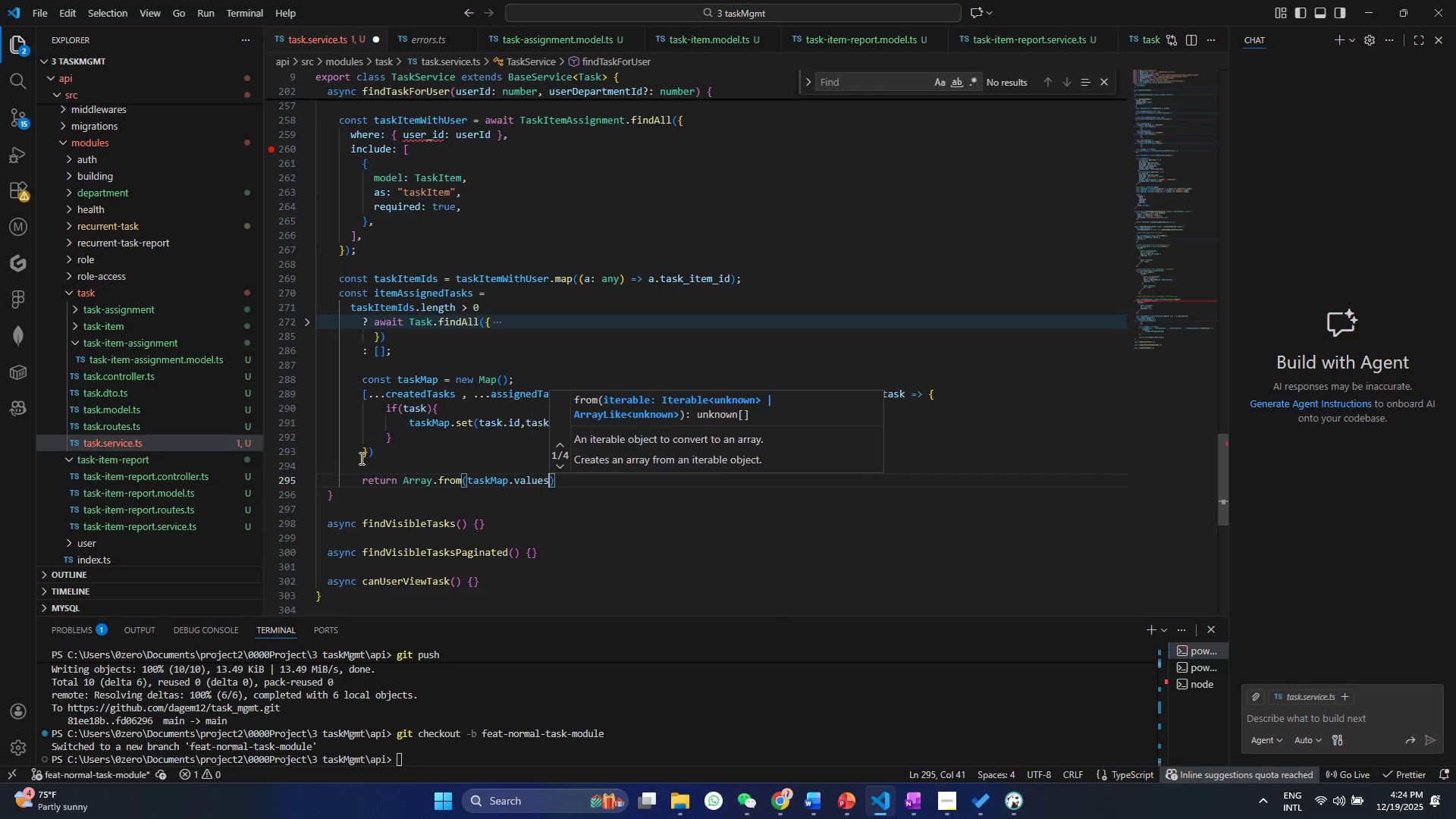 
key(Enter)
 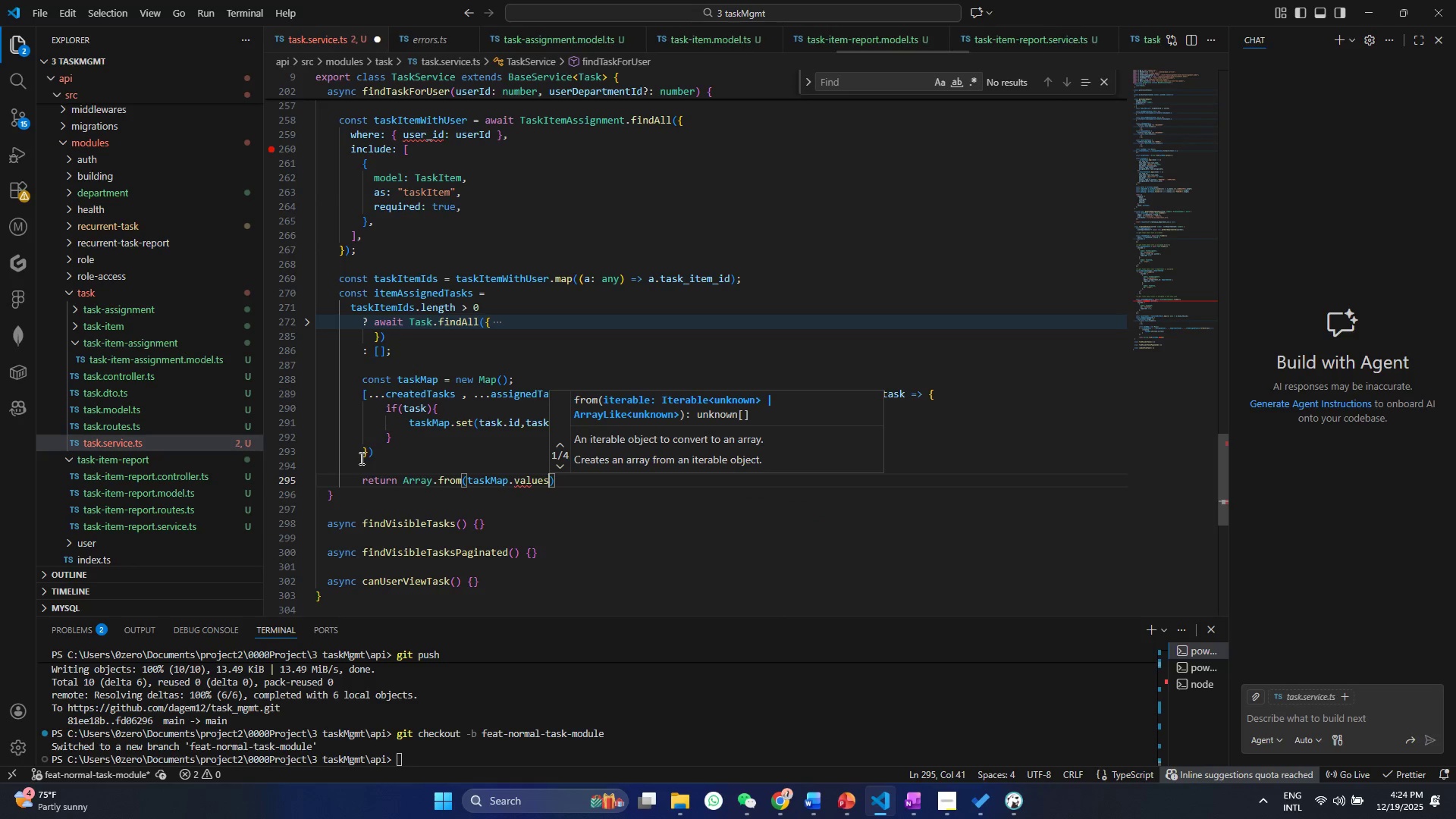 
key(Shift+9)
 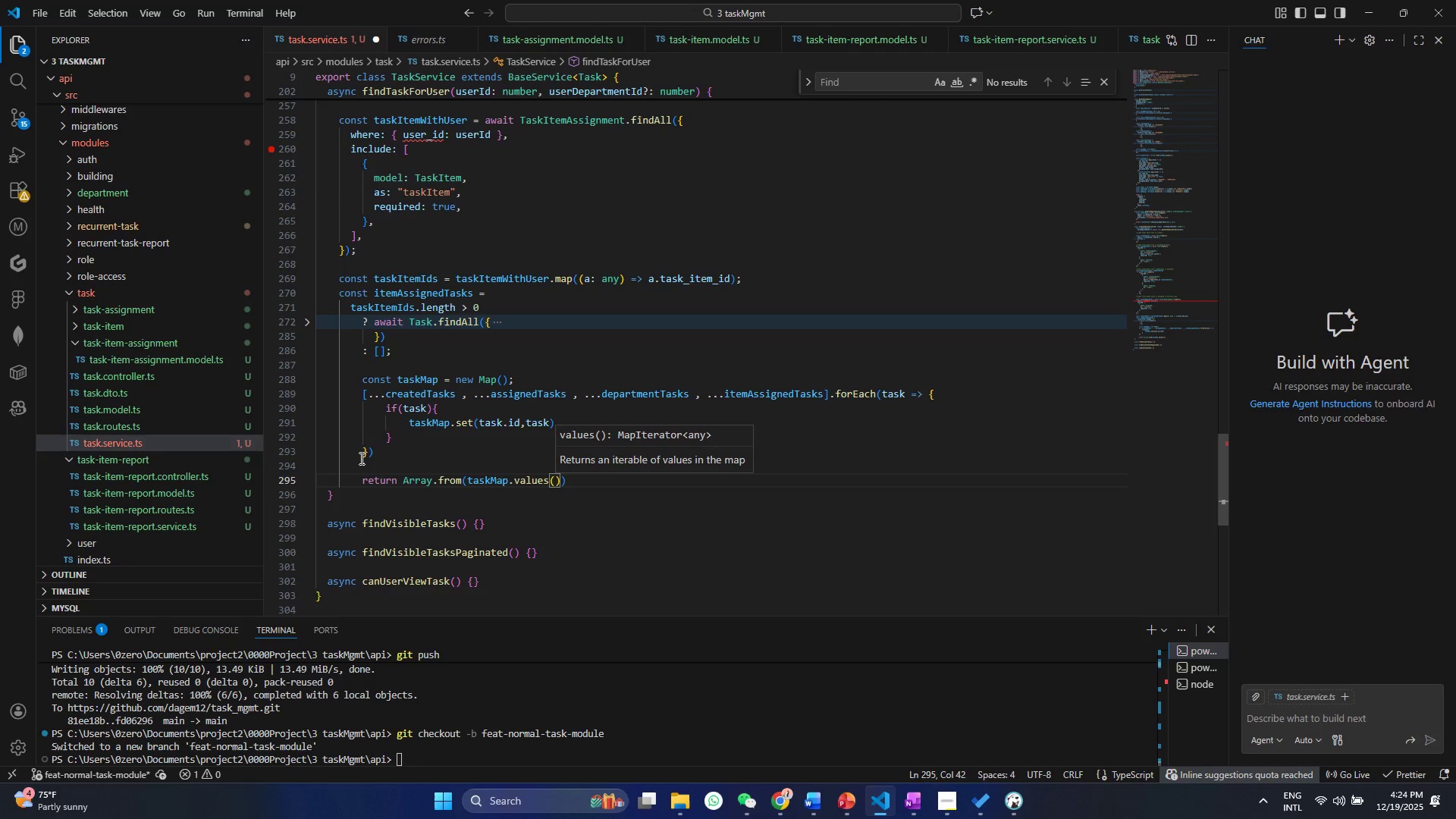 
key(ArrowRight)
 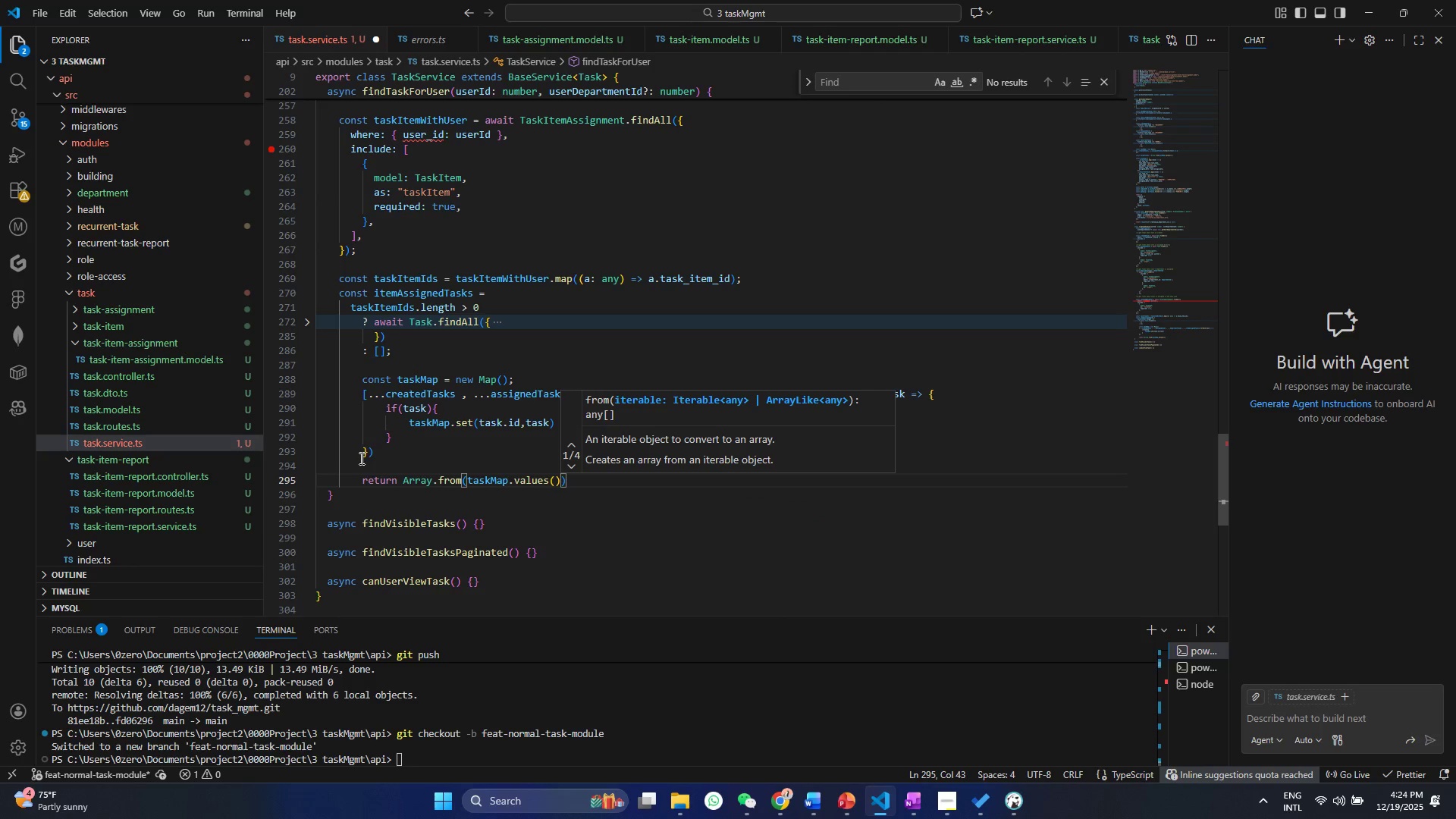 
key(Period)
 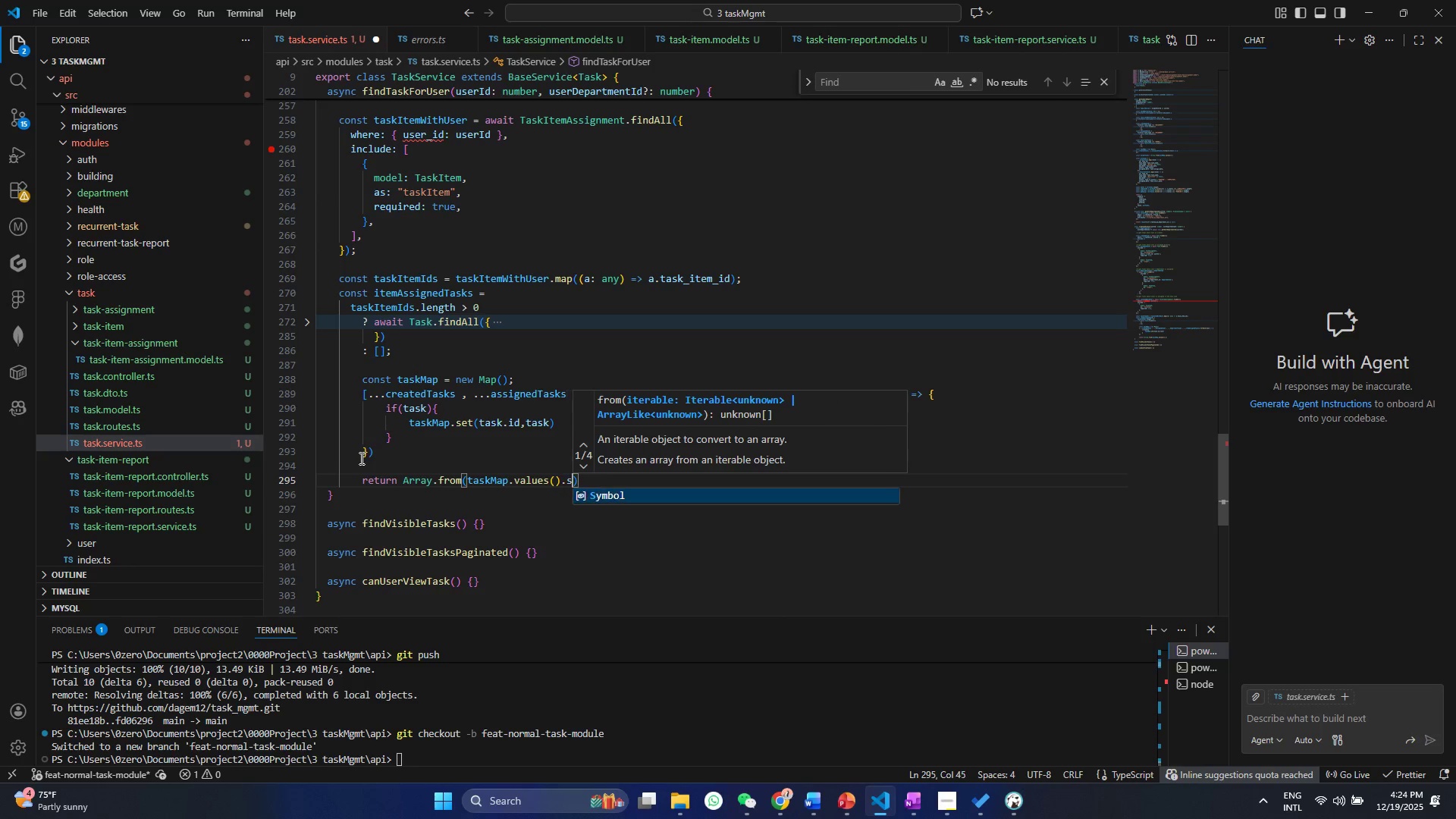 
key(S)
 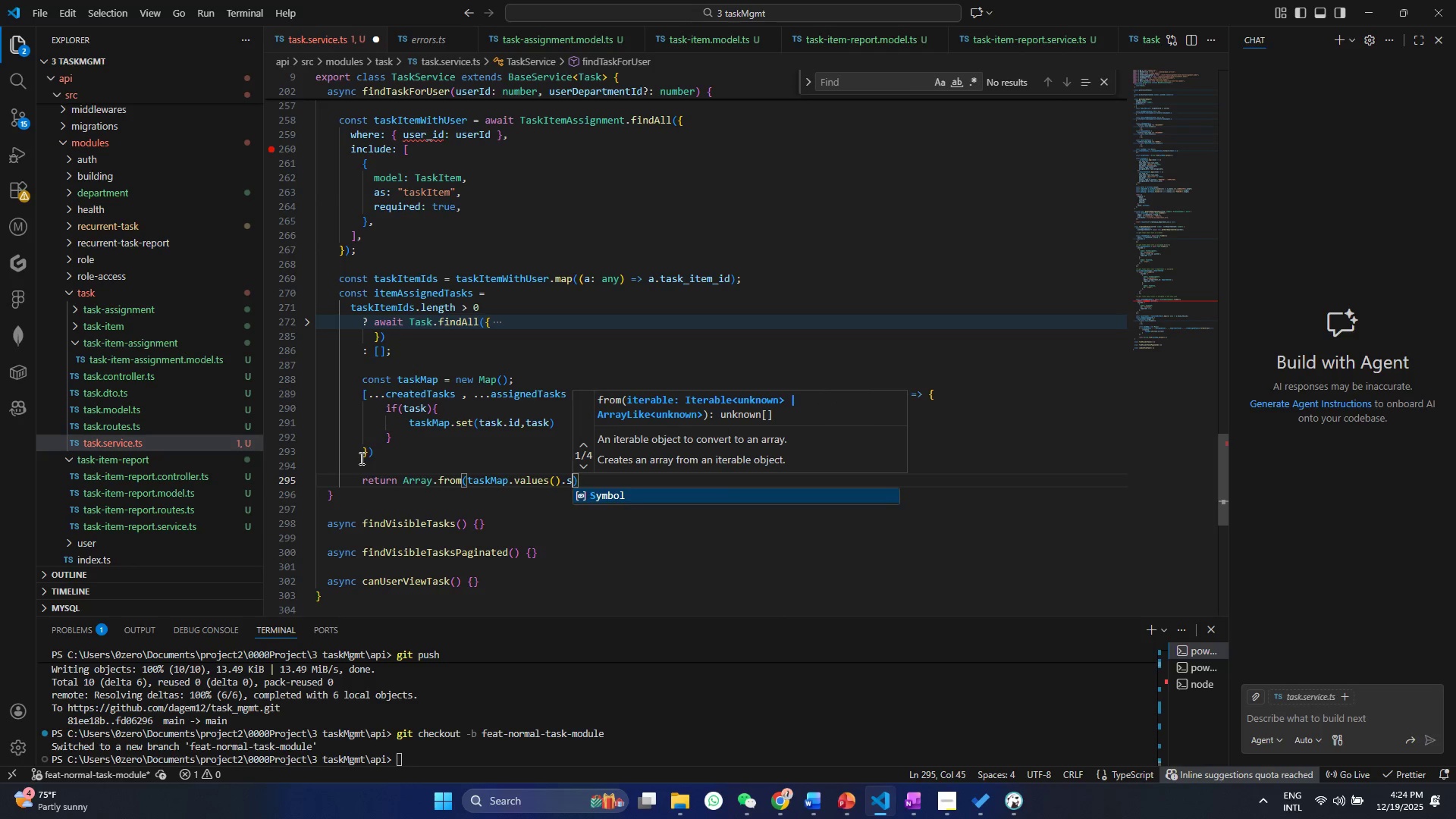 
key(Backspace)
 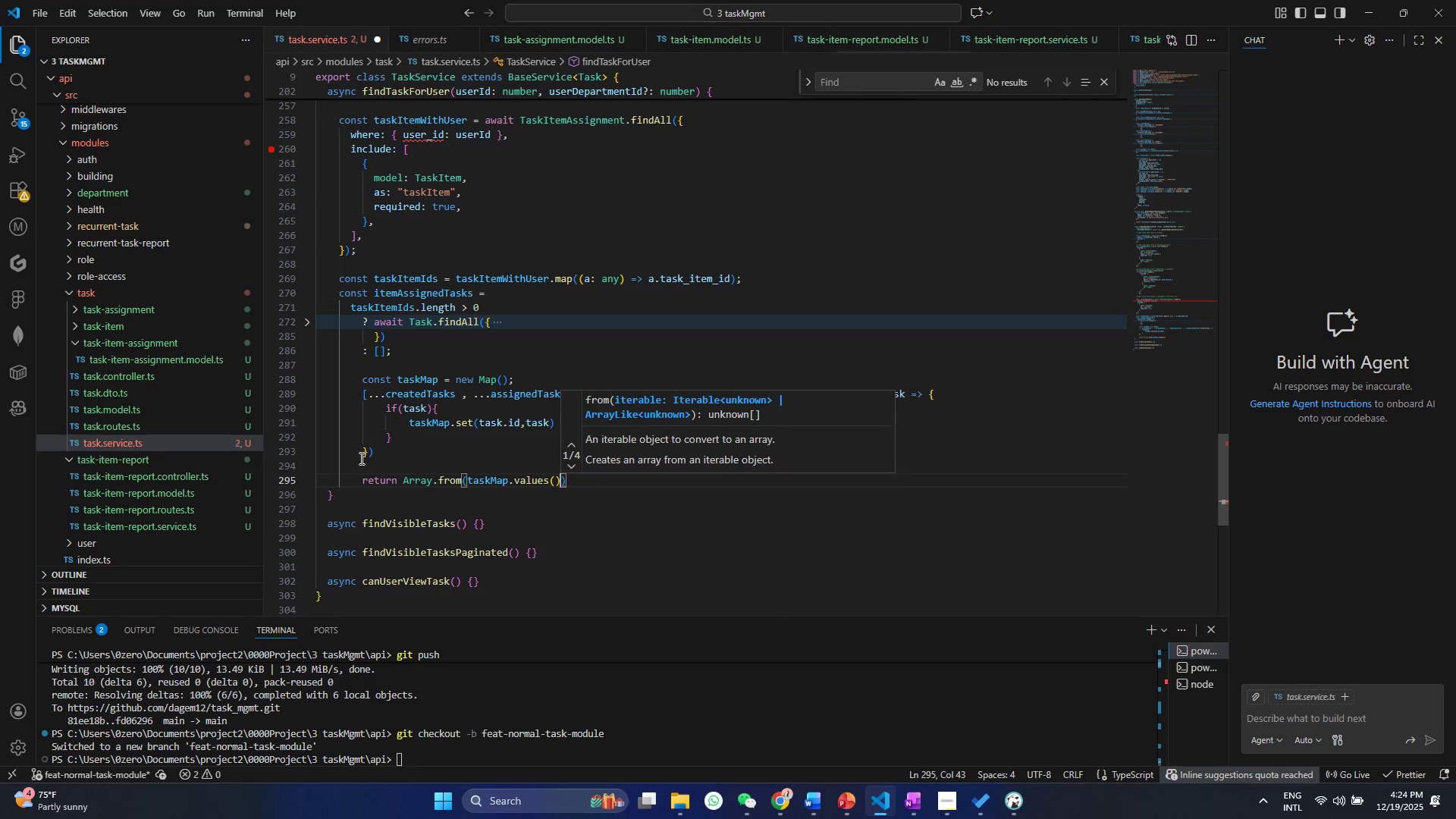 
key(Backspace)
 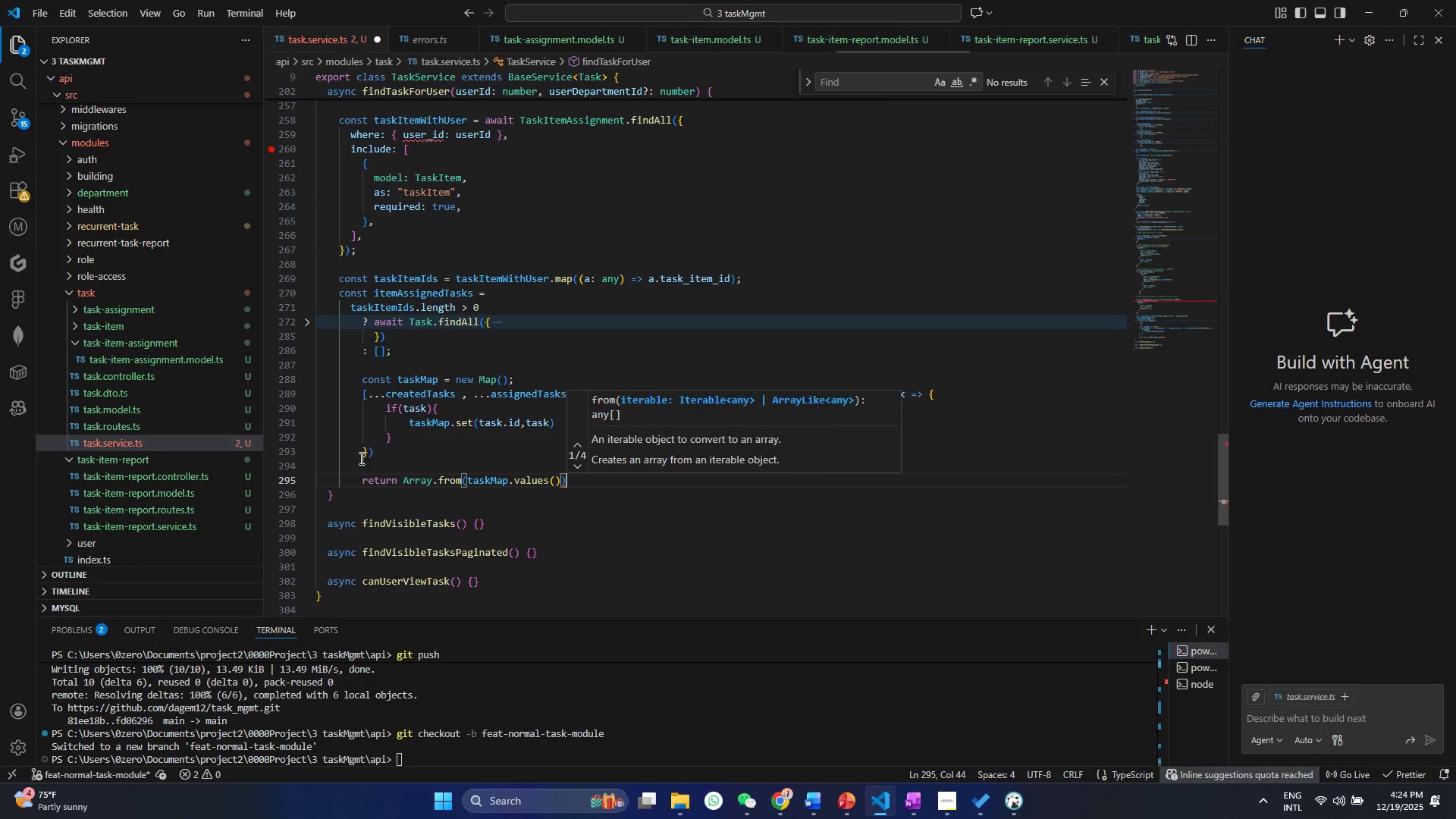 
key(ArrowRight)
 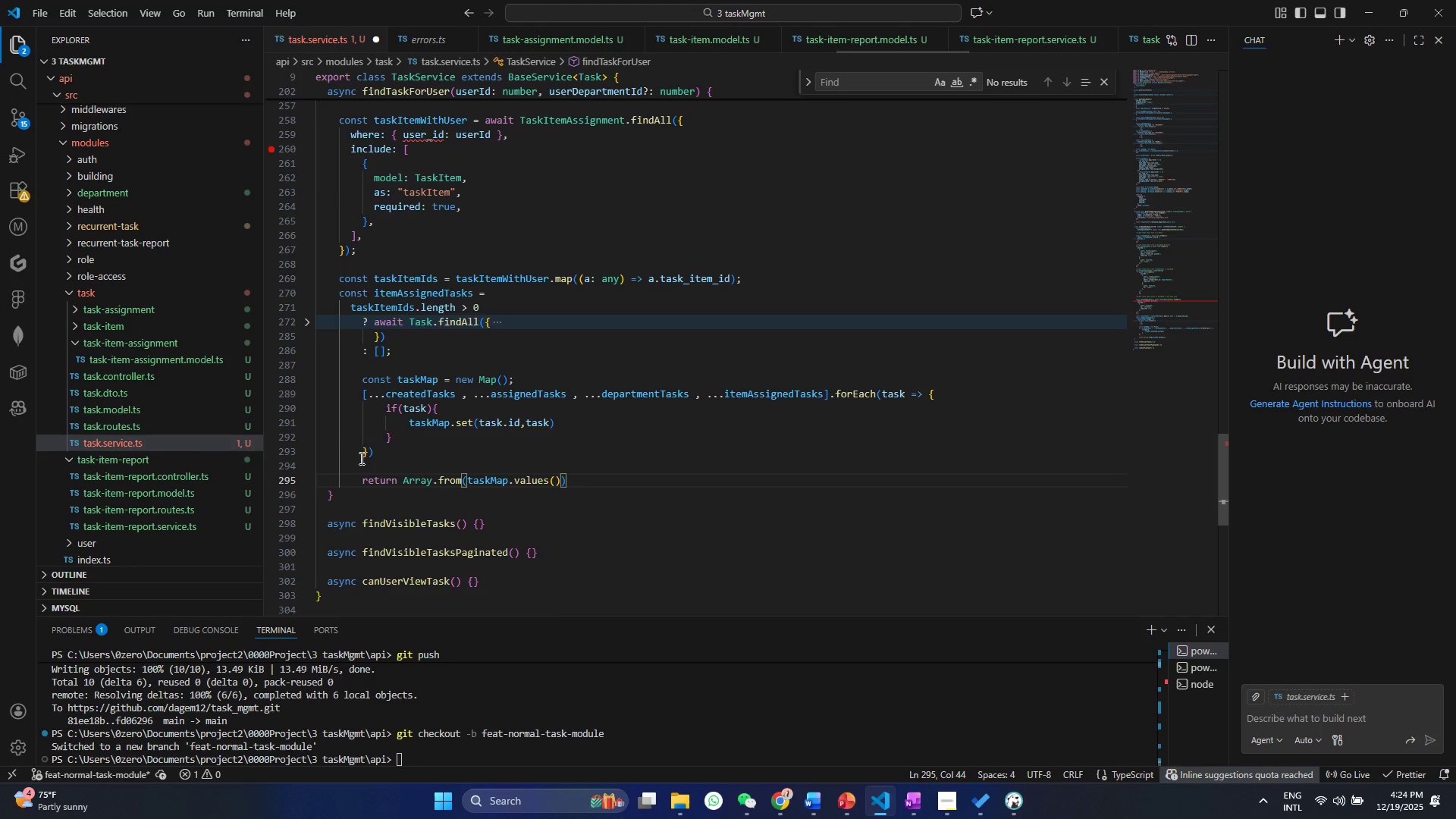 
key(Period)
 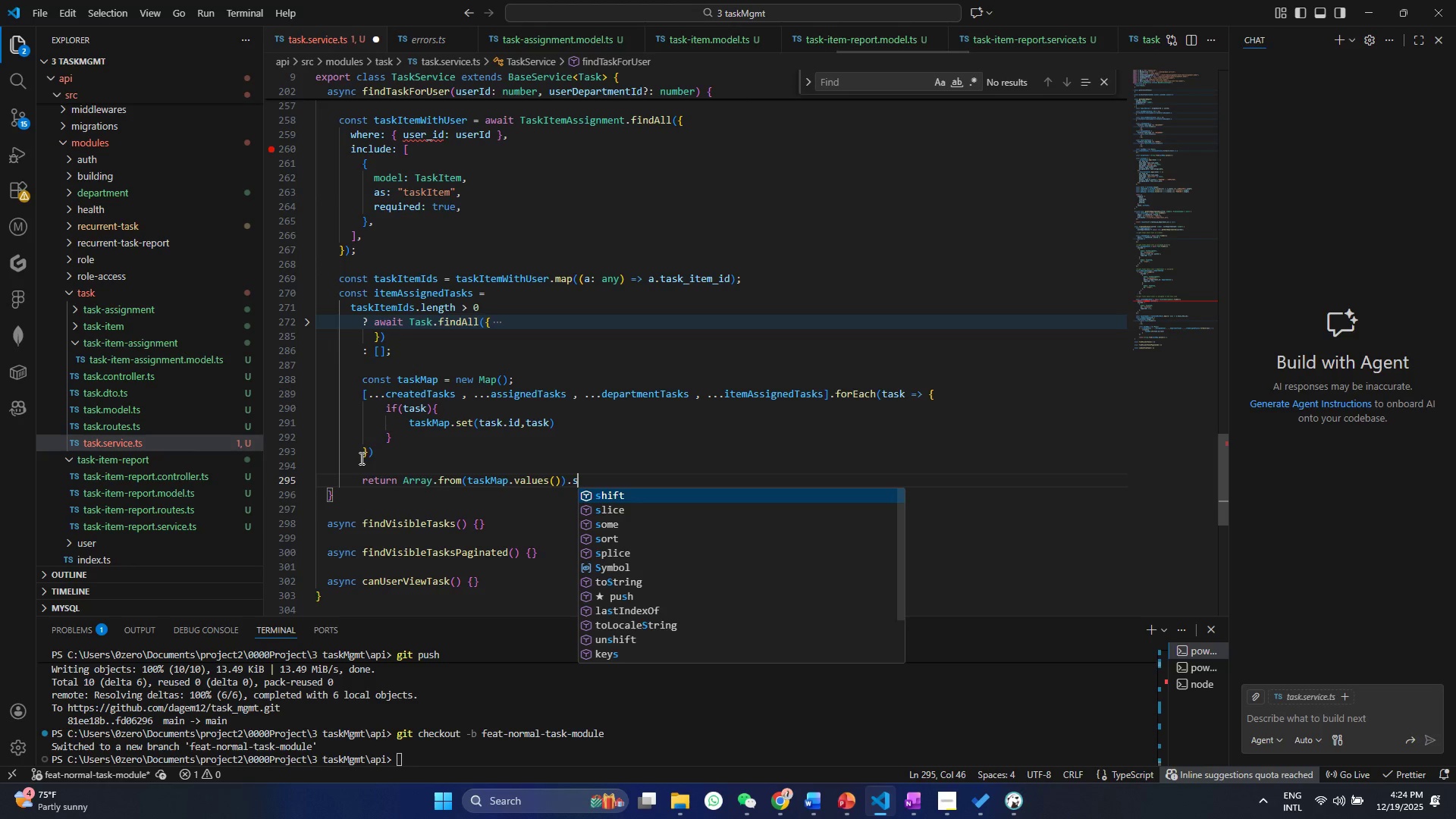 
key(S)
 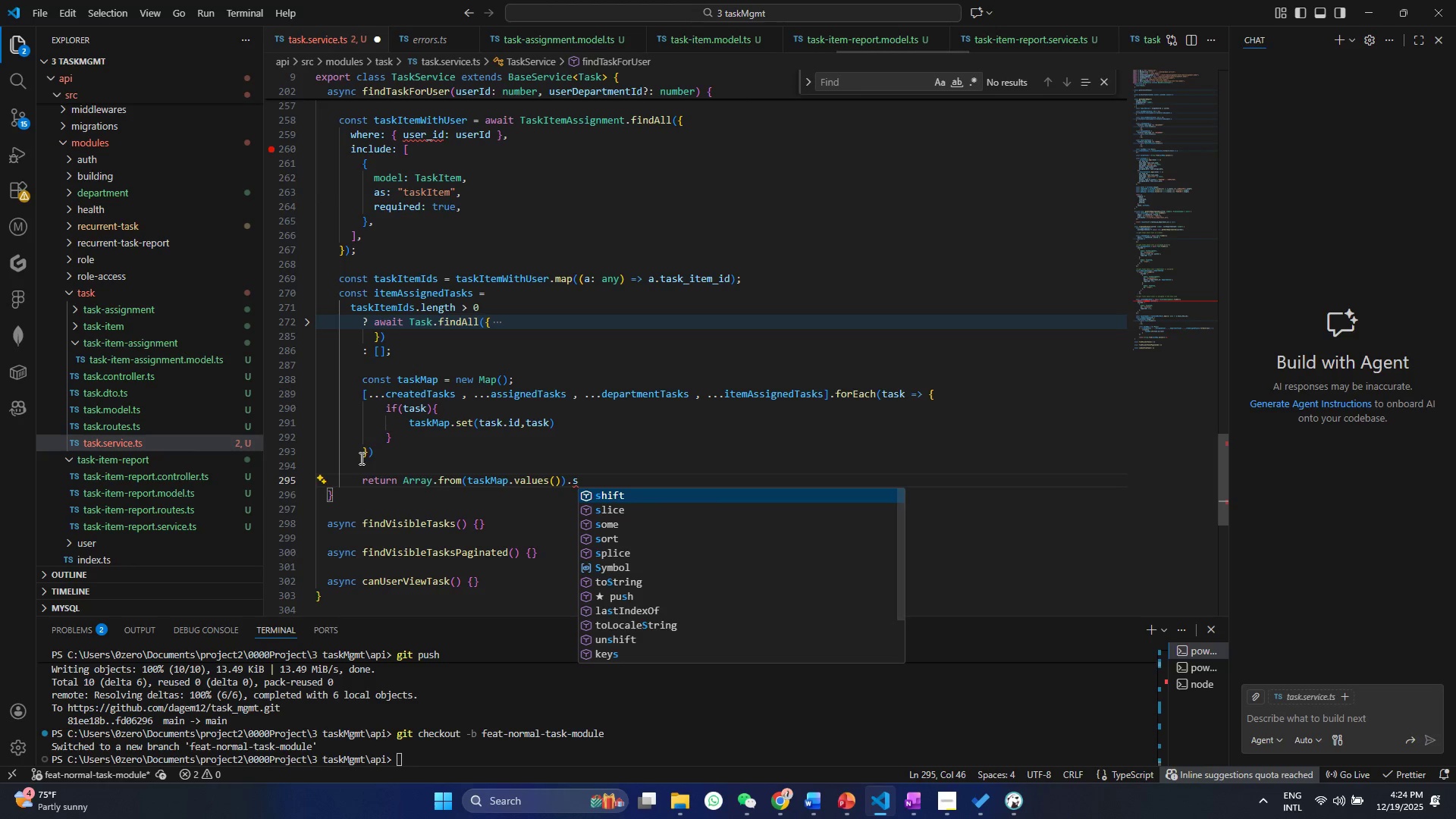 
key(ArrowDown)
 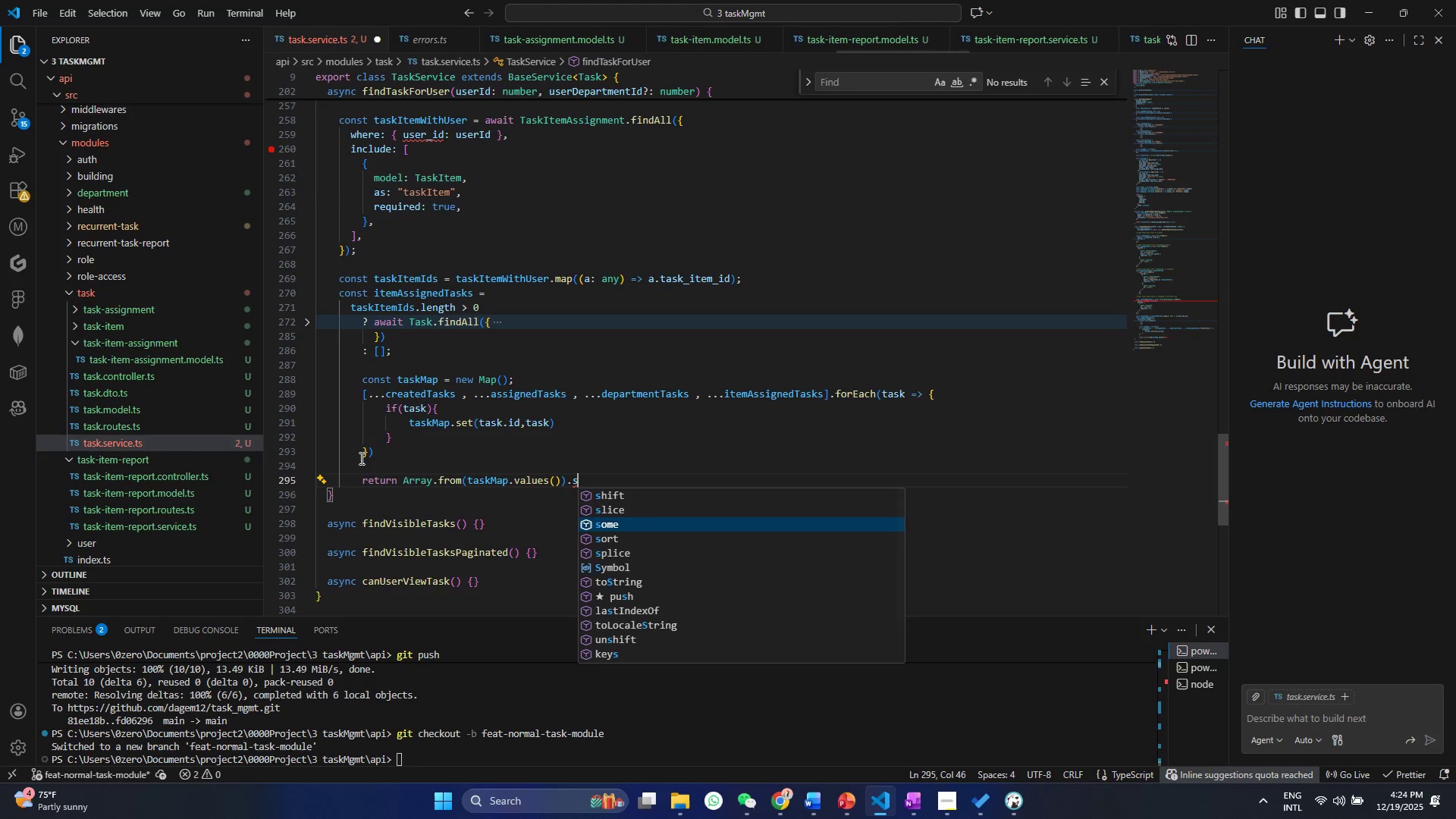 
key(ArrowDown)
 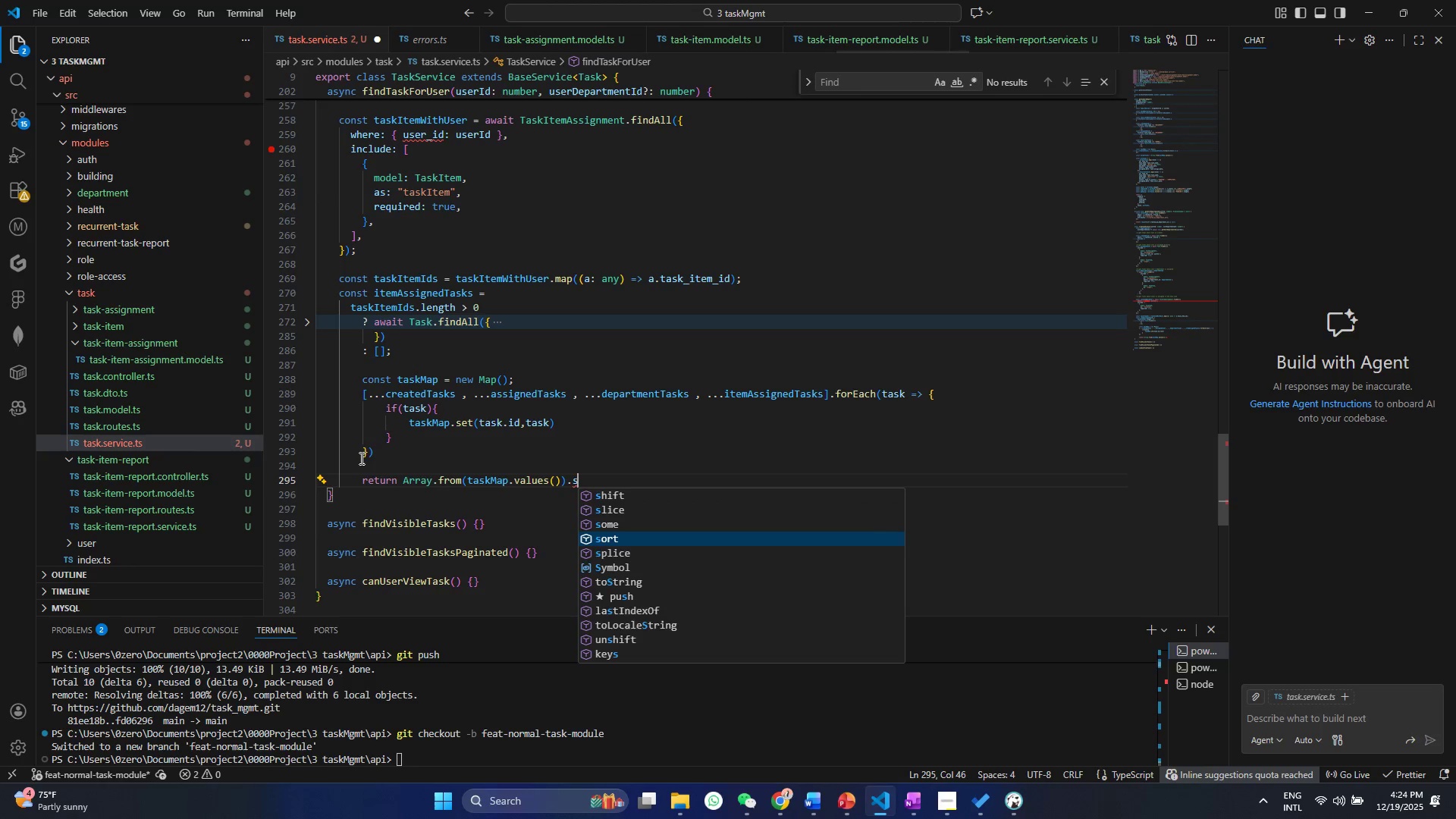 
key(ArrowDown)
 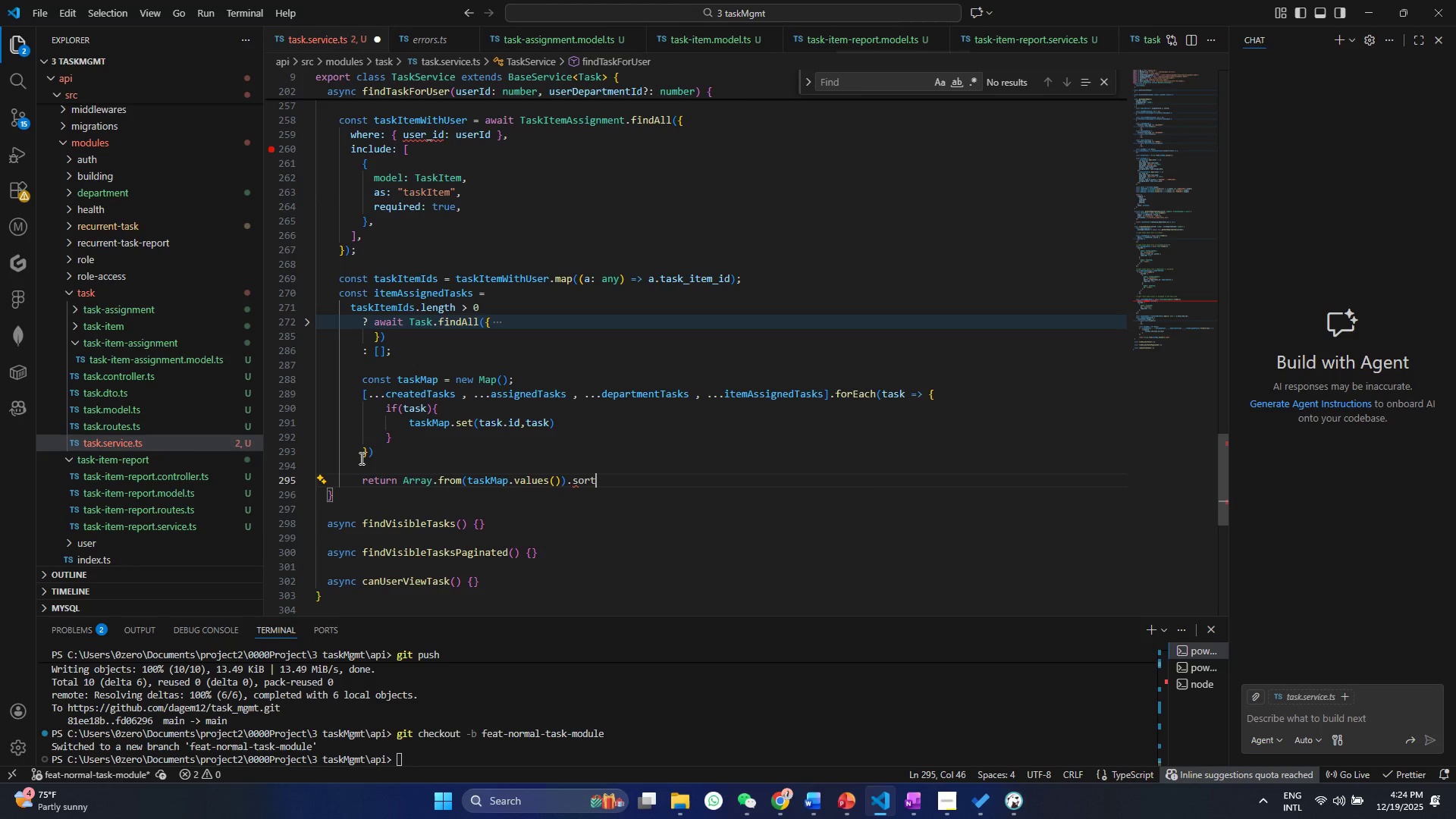 
key(Enter)
 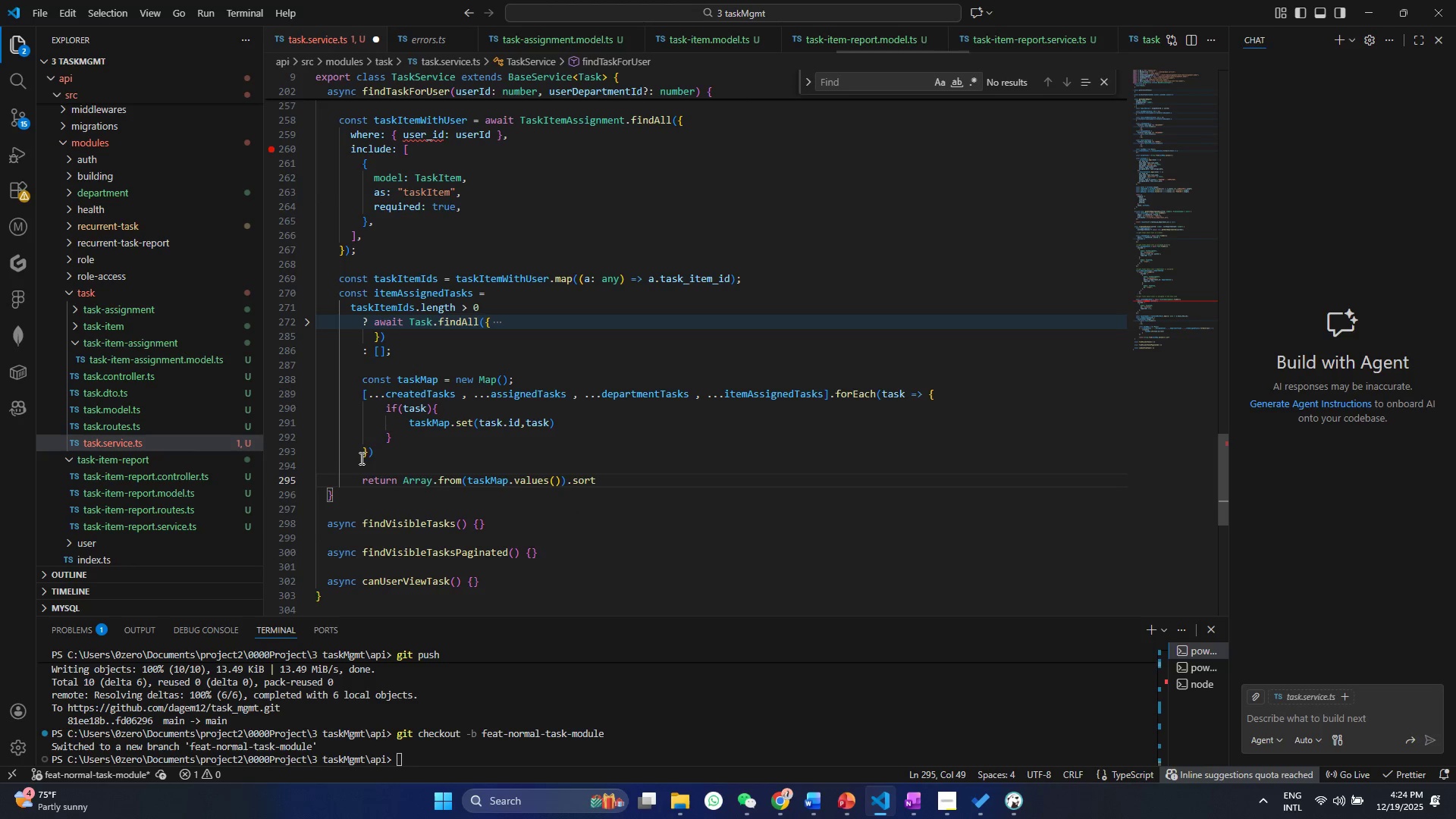 
type(((a,b)
 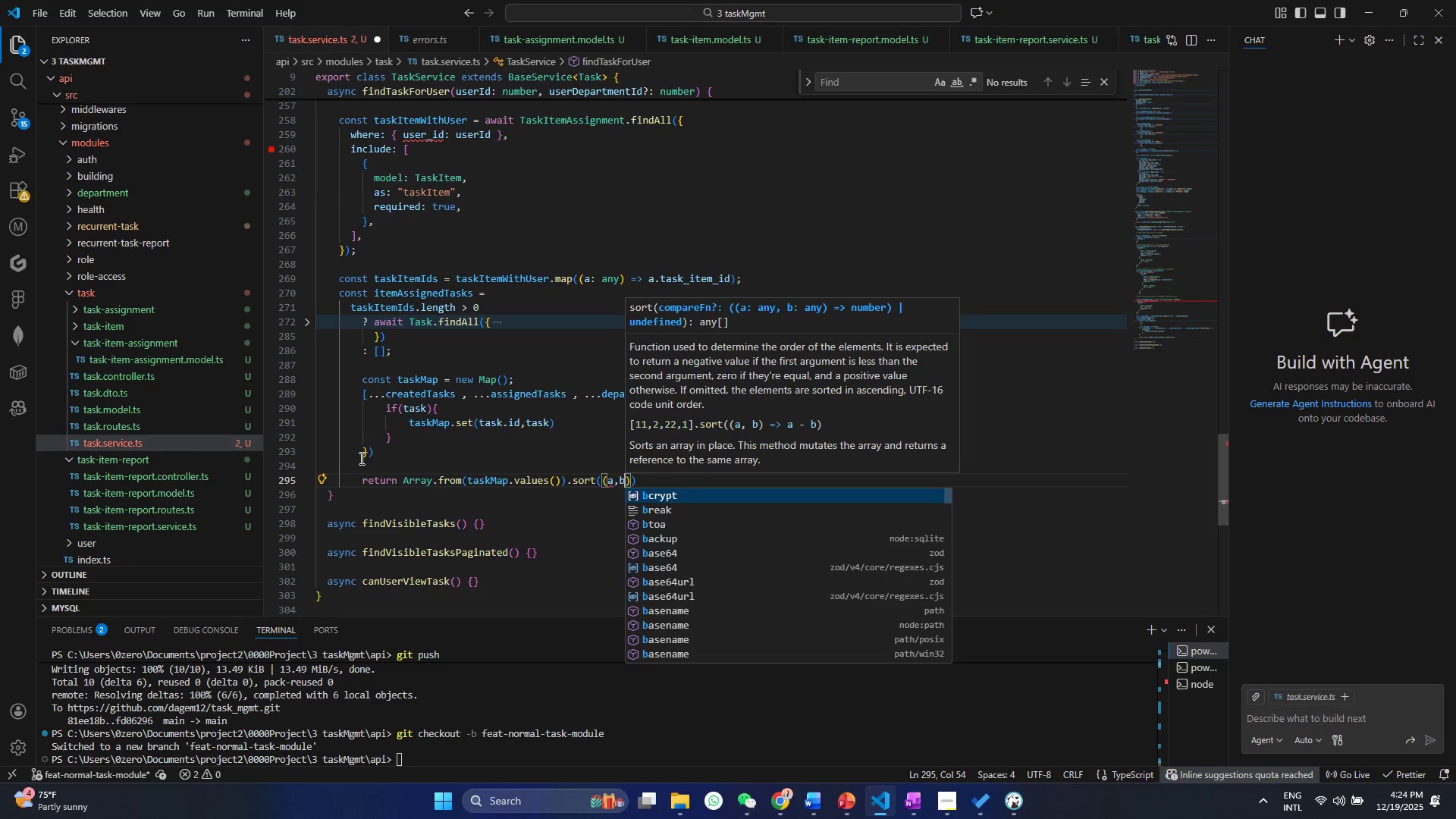 
key(ArrowRight)
 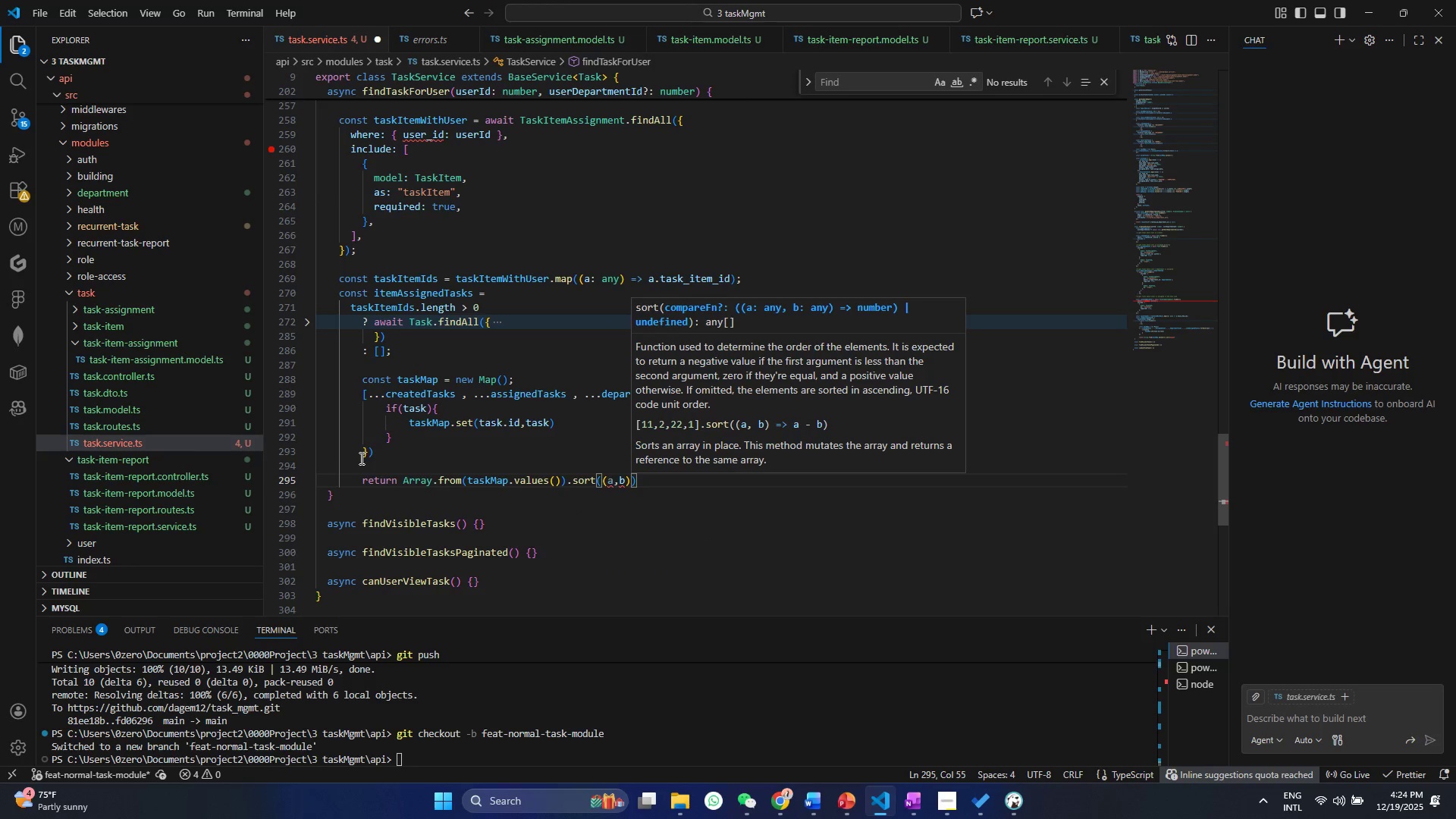 
key(ArrowRight)
 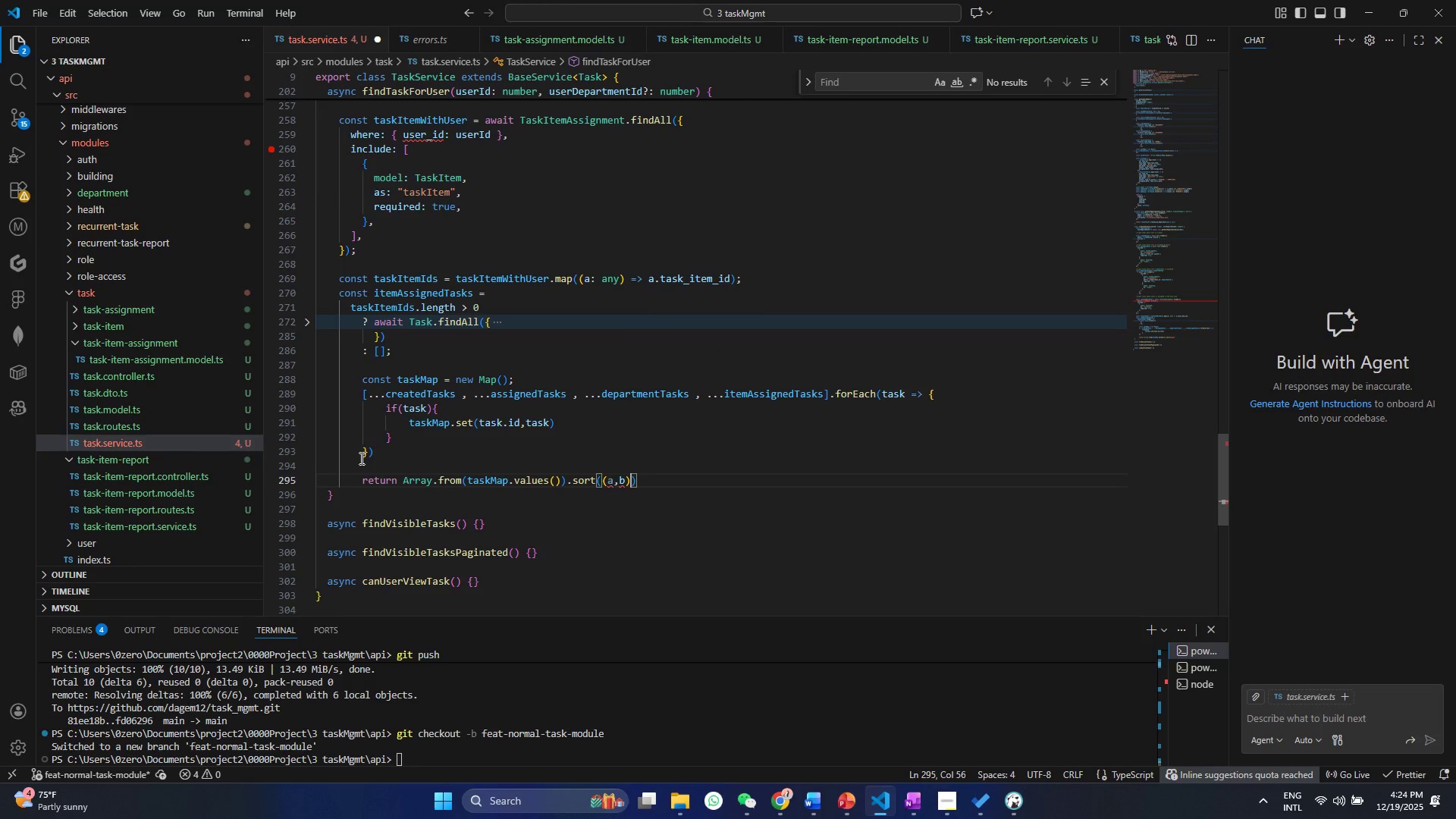 
key(ArrowLeft)
 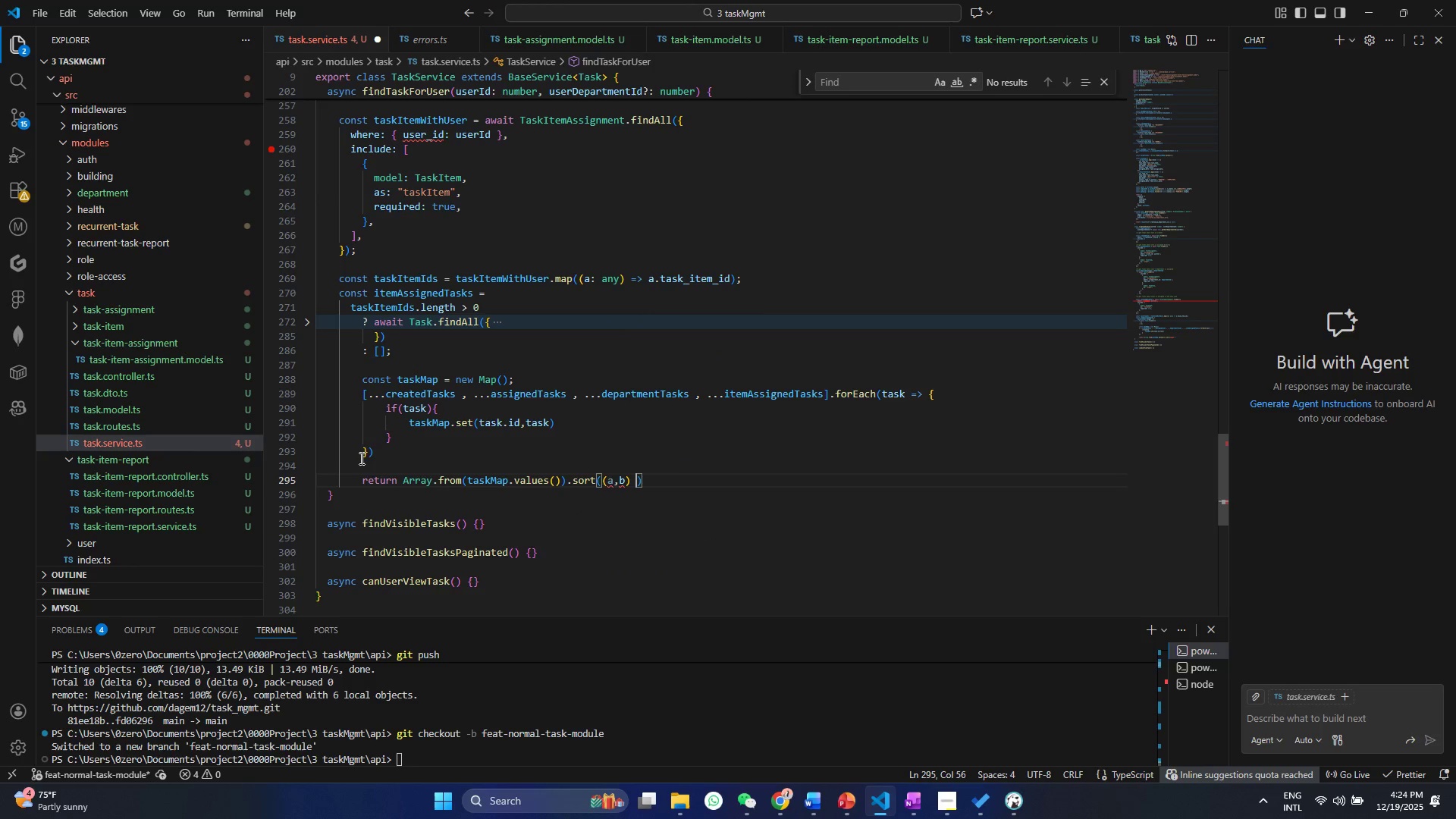 
key(Space)
 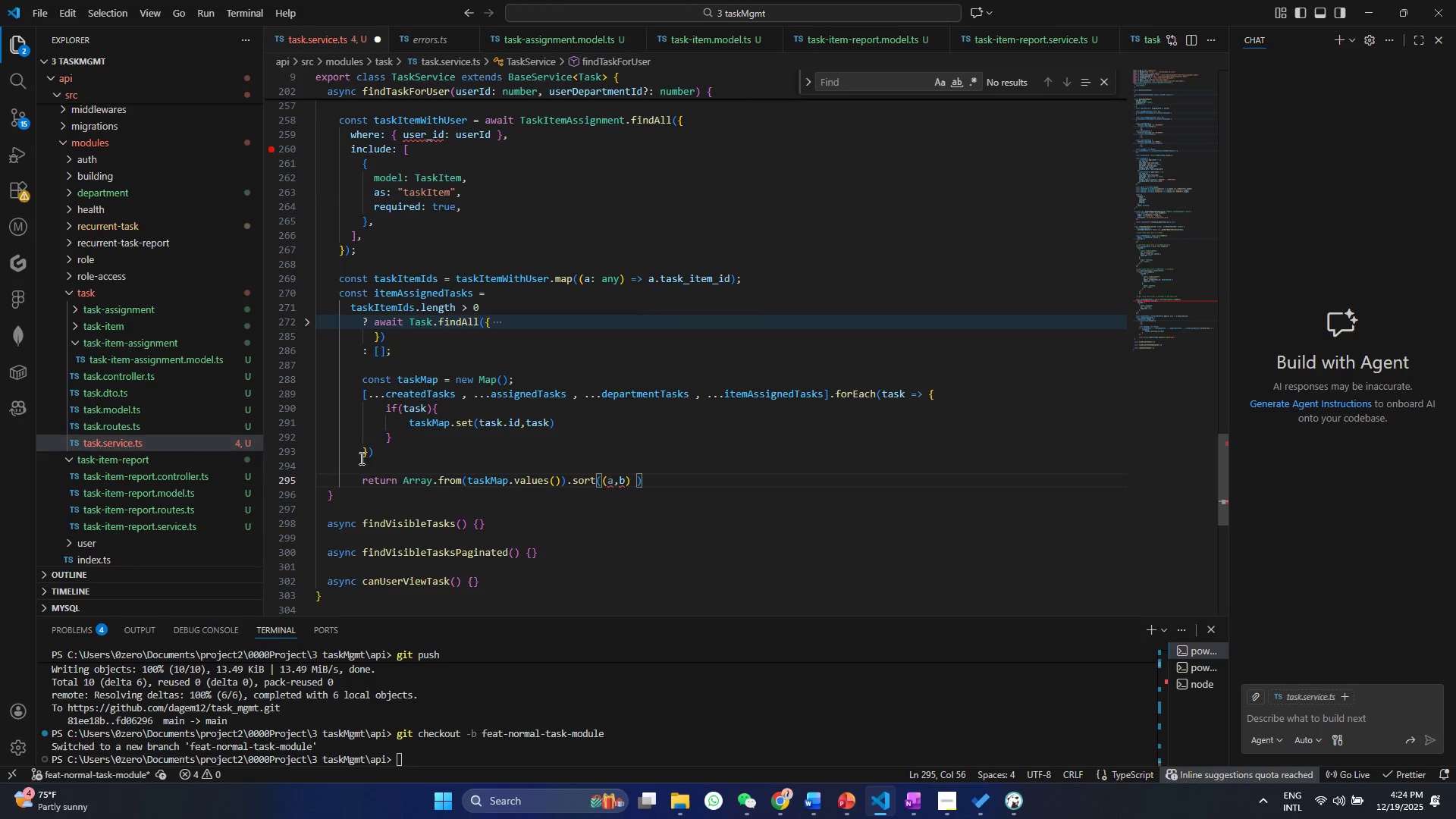 
key(Equal)
 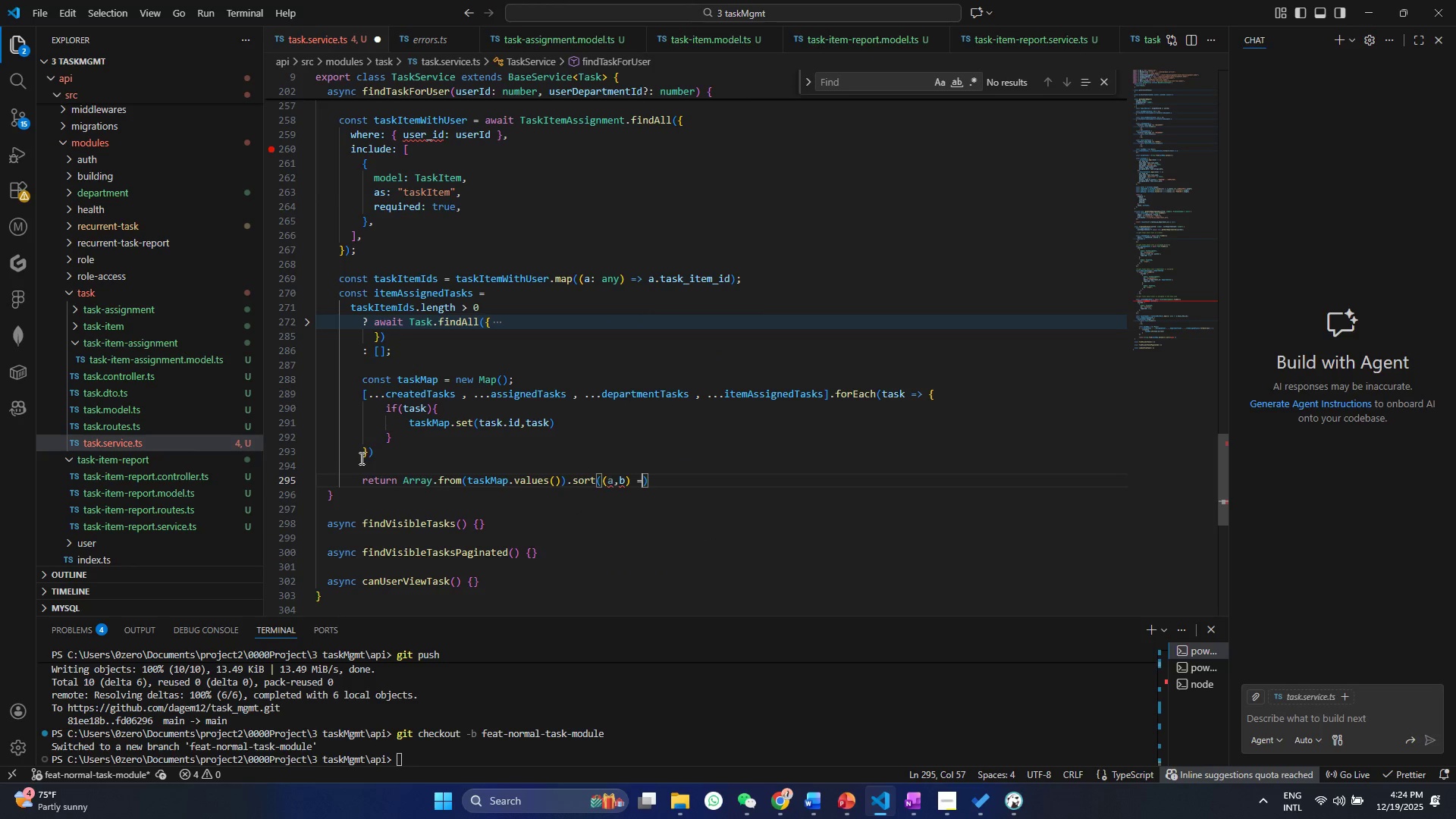 
key(Shift+Period)
 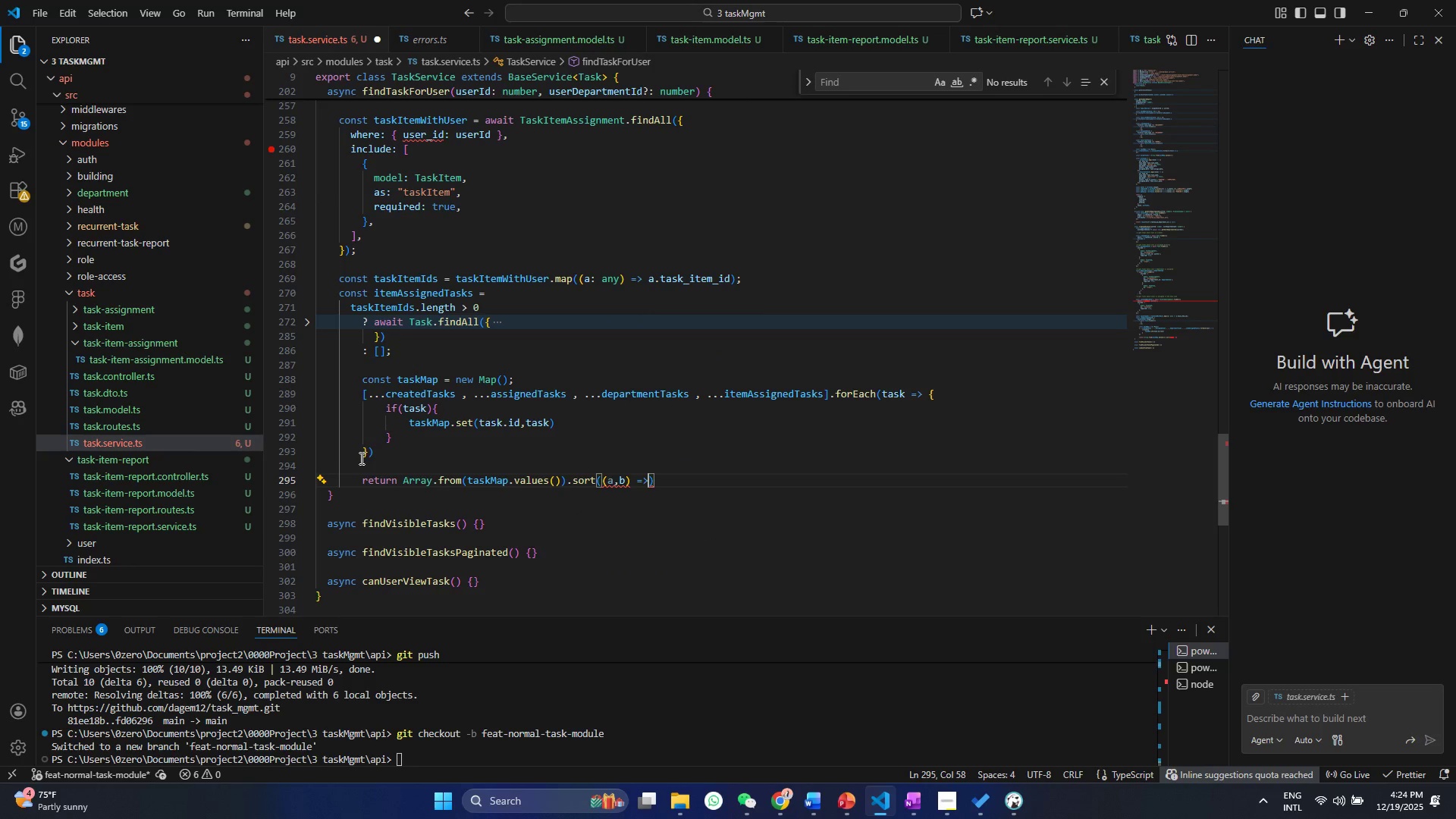 
key(Shift+BracketLeft)
 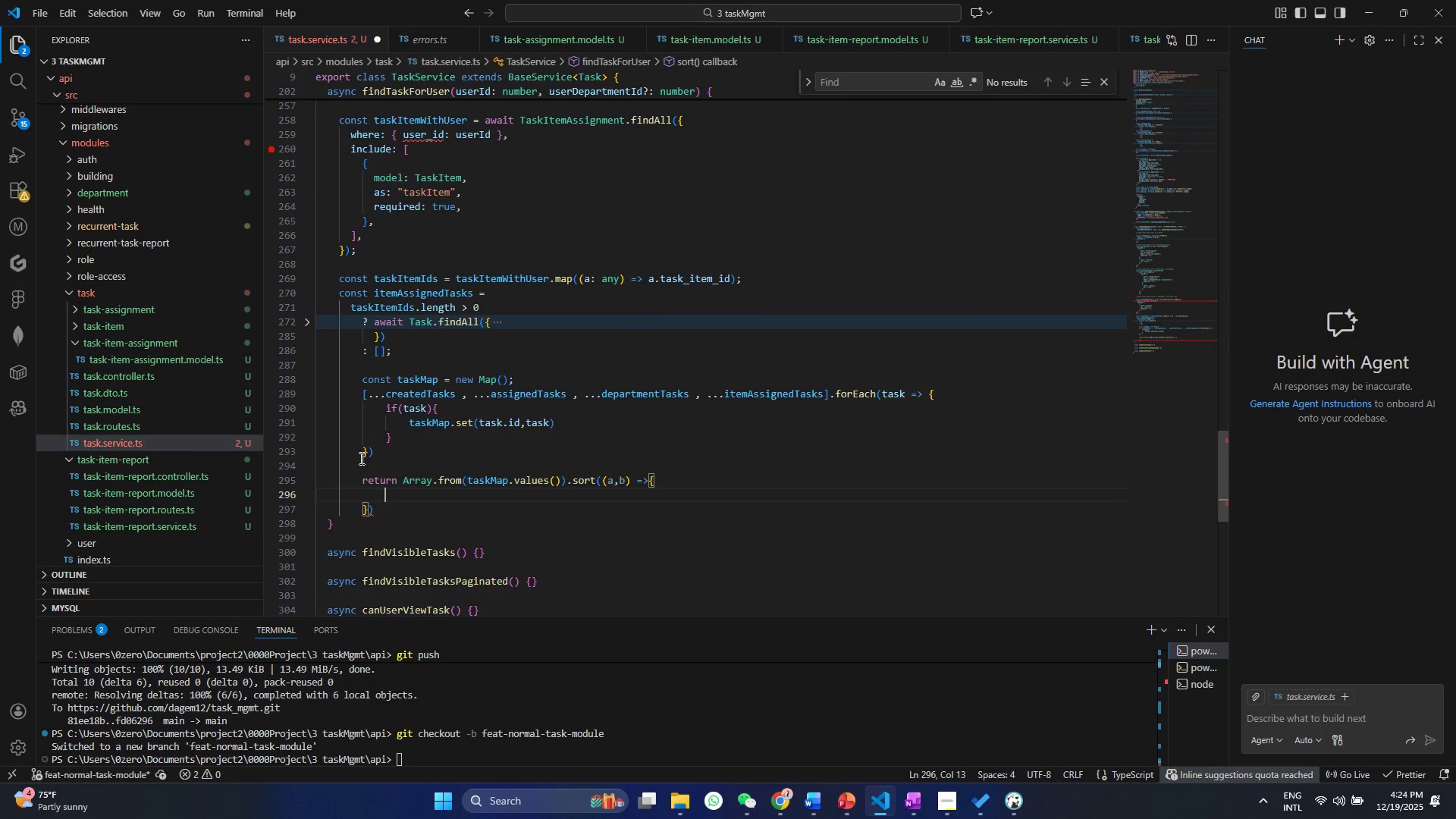 
key(Enter)
 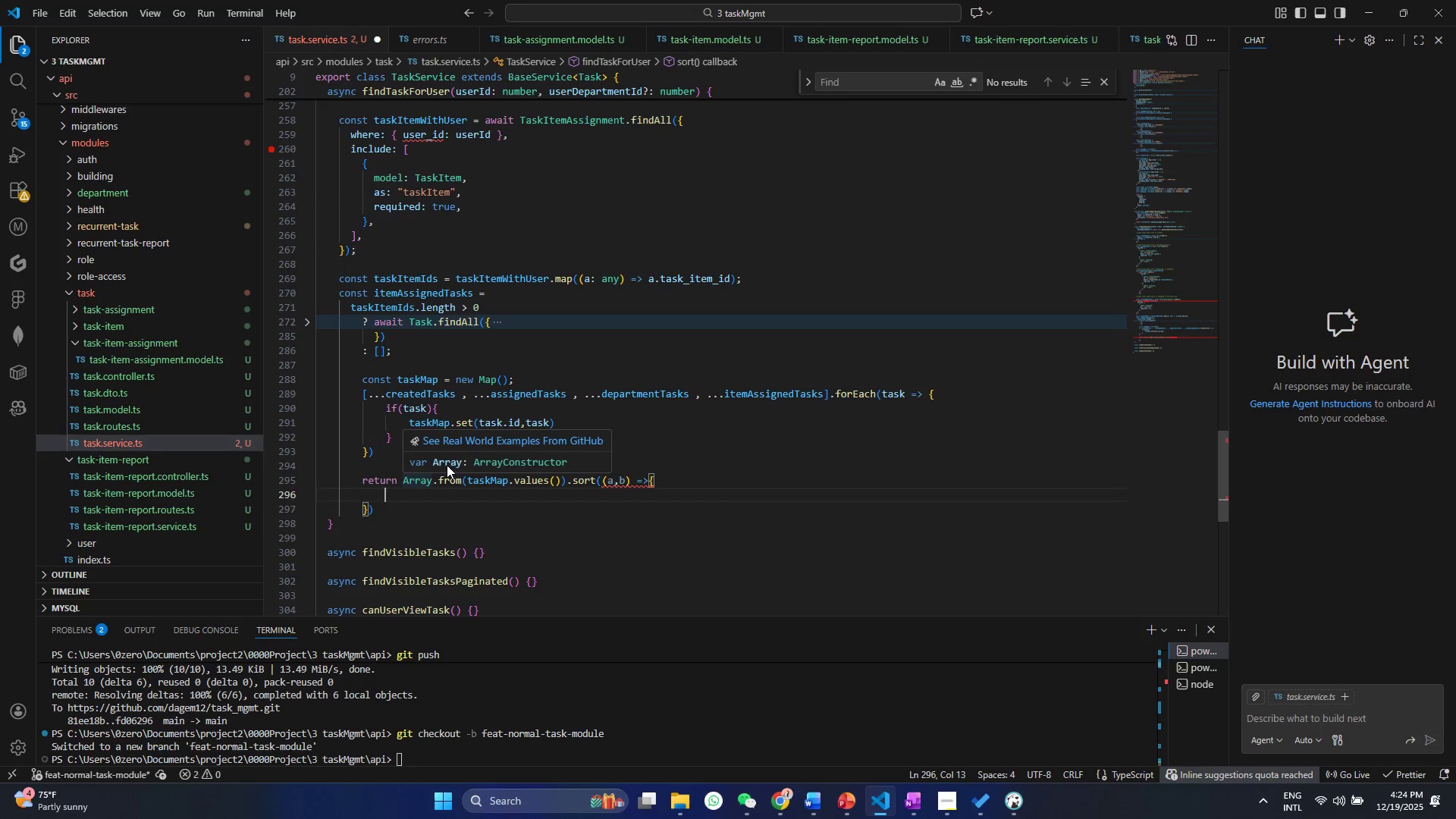 
key(Control+ControlLeft)
 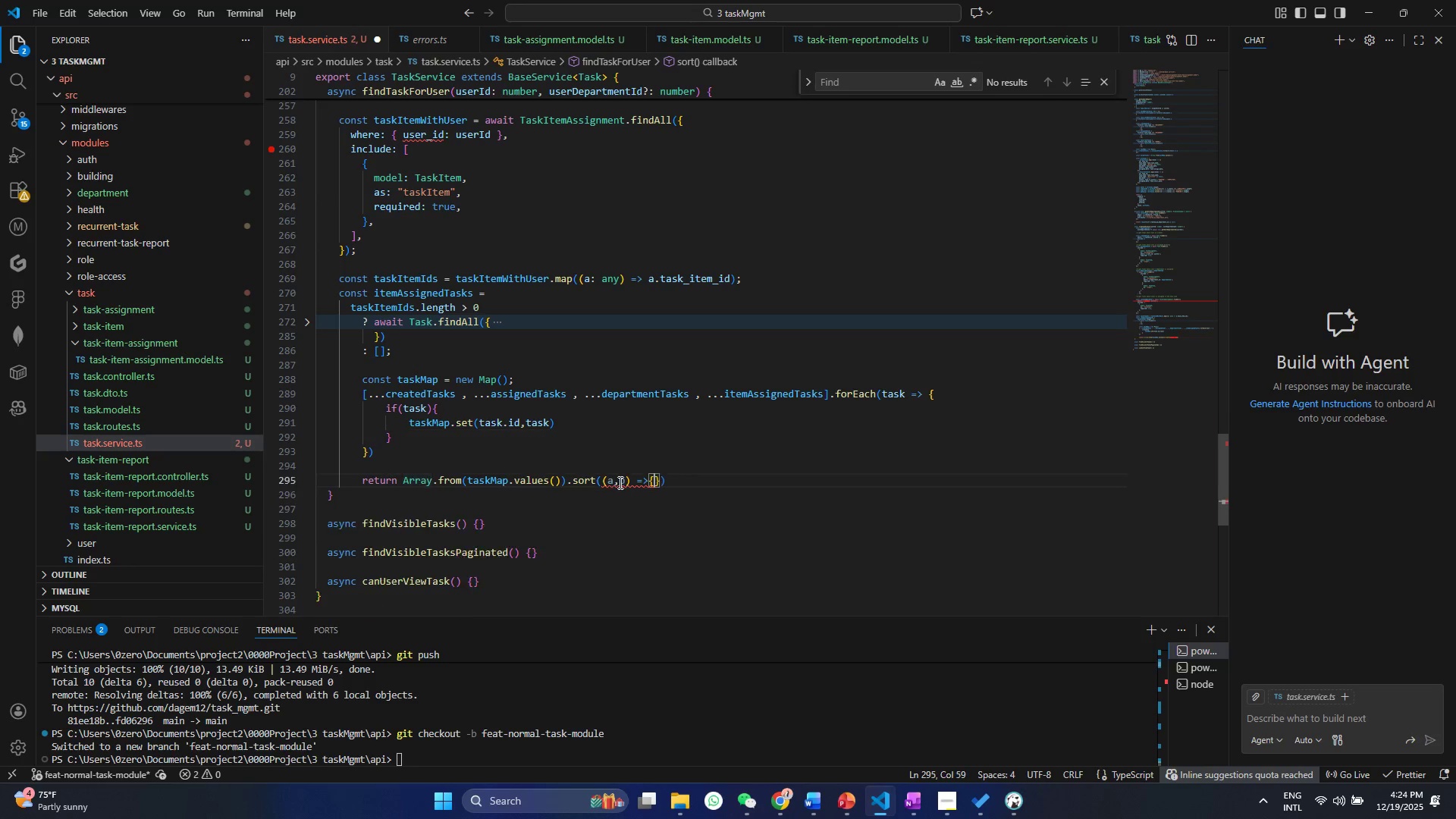 
key(Control+Z)
 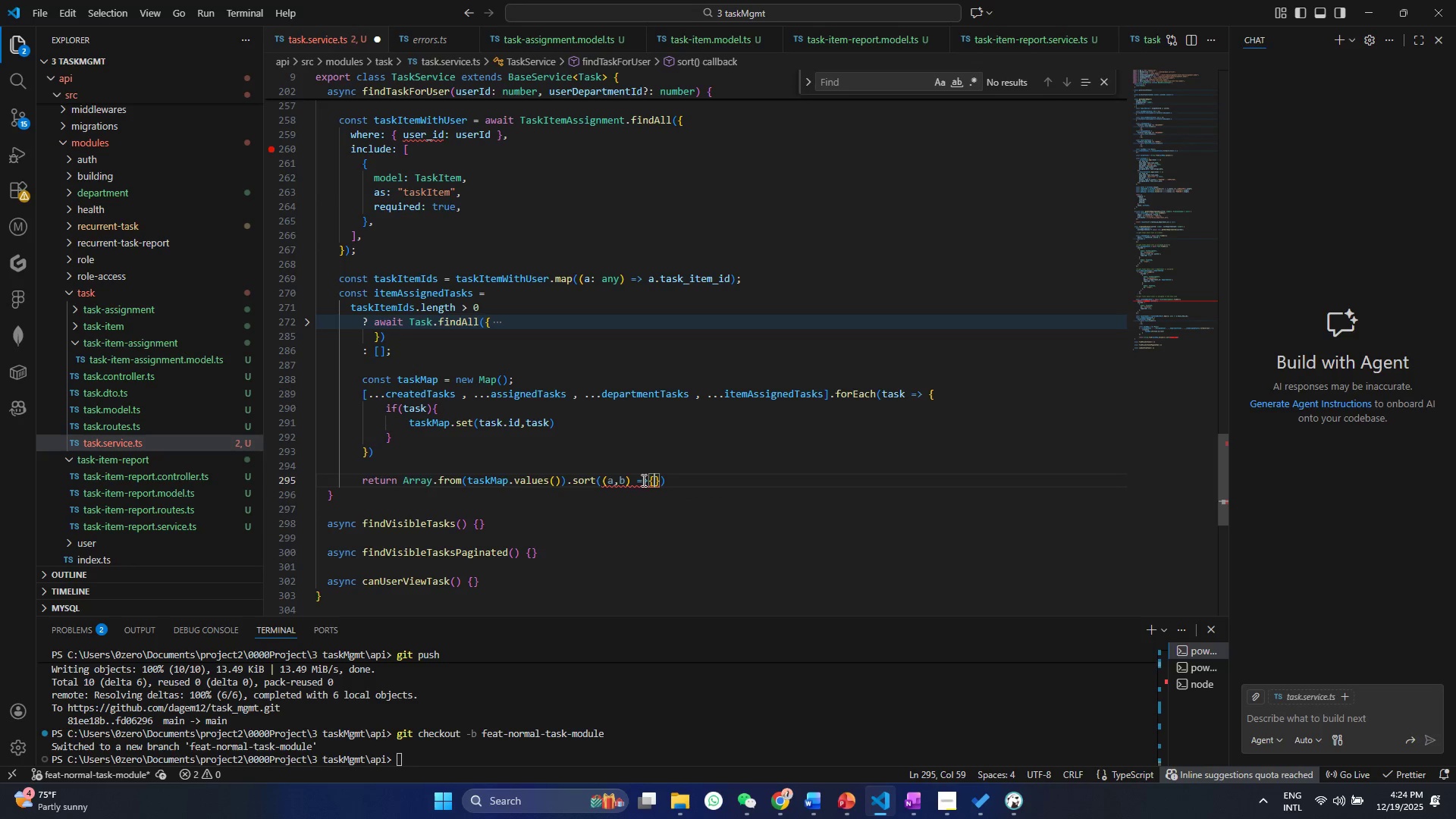 
hold_key(key=ControlLeft, duration=0.44)
 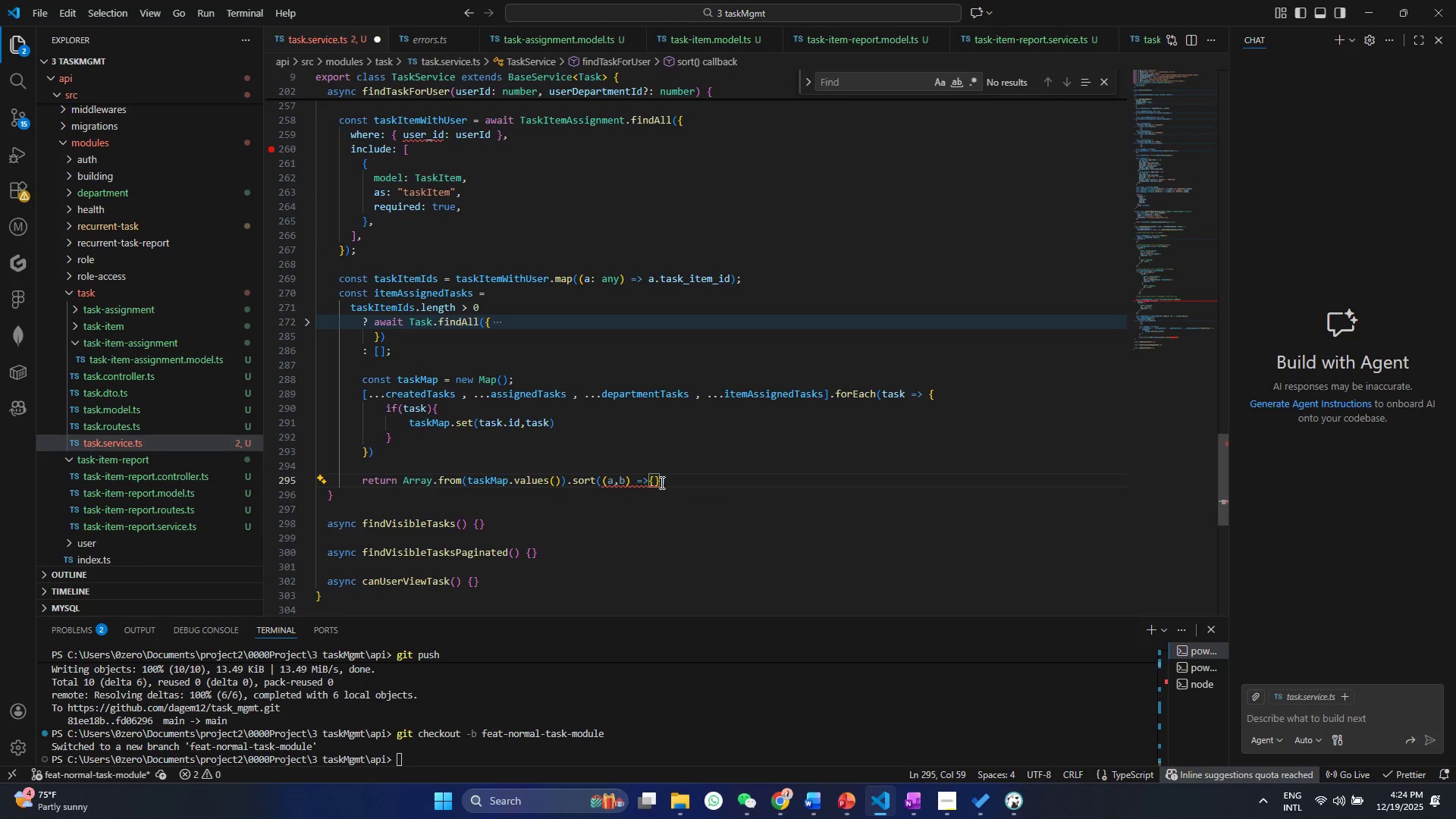 
left_click_drag(start_coordinate=[661, 482], to_coordinate=[652, 480])
 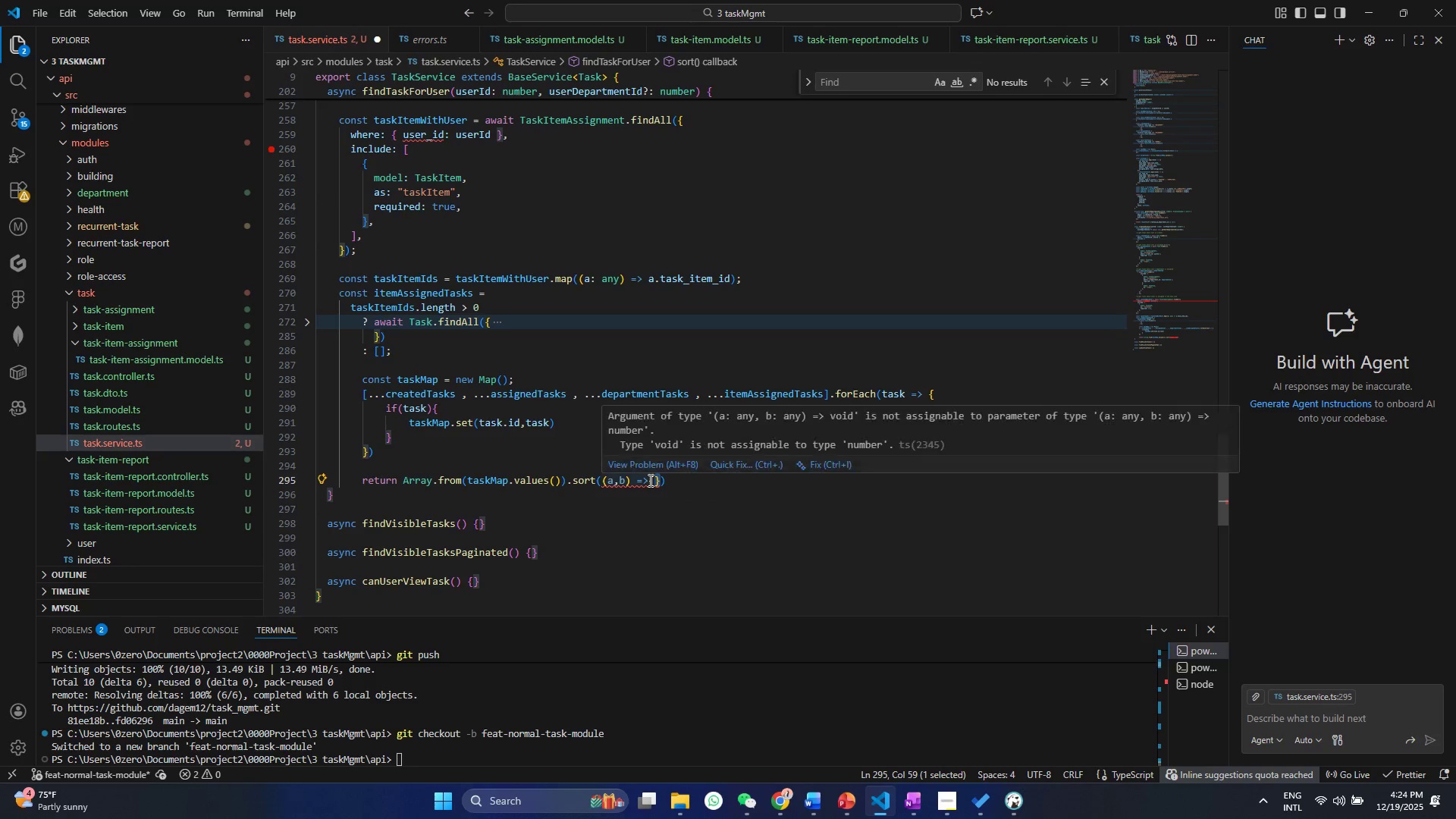 
key(Backspace)
 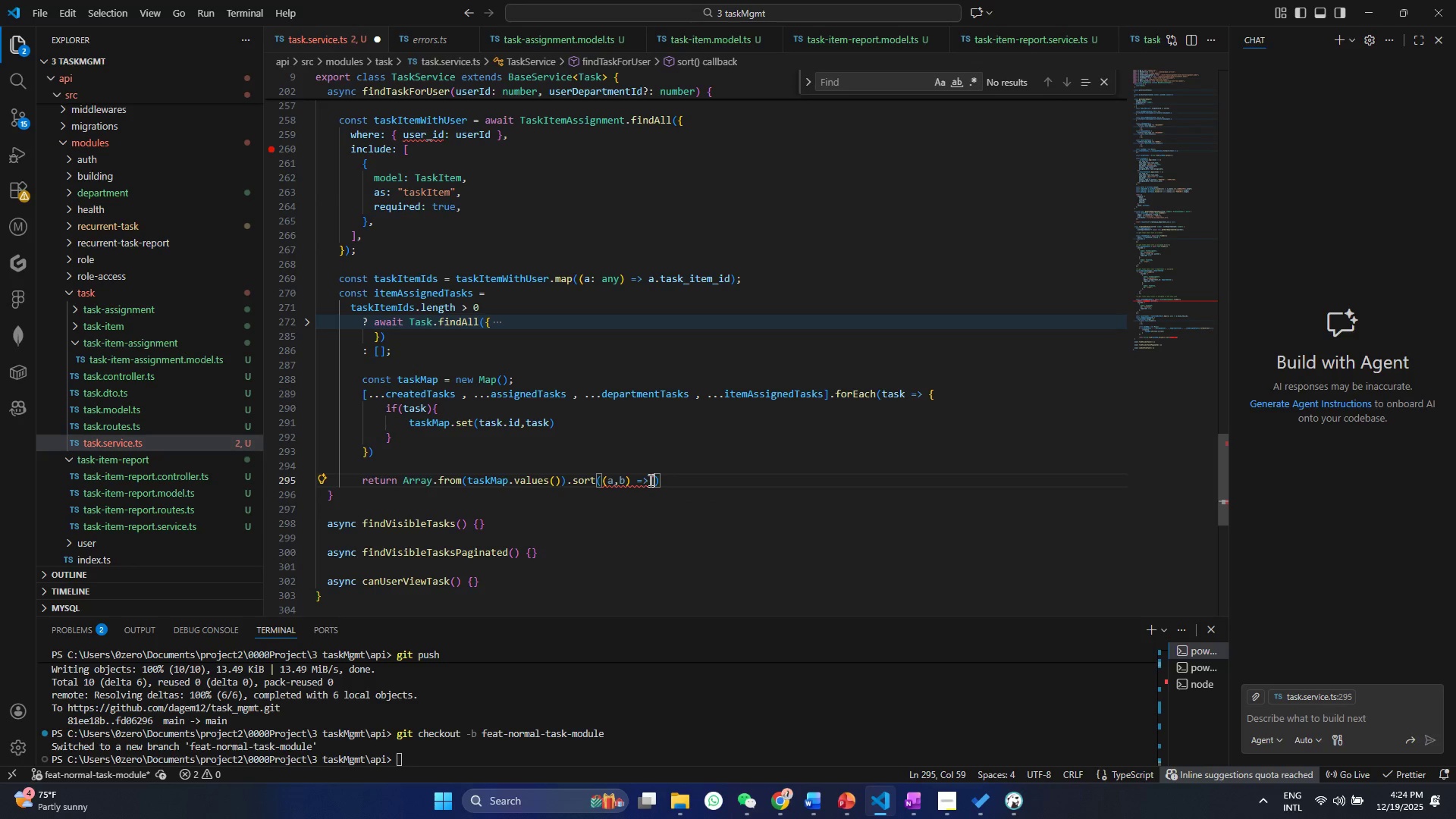 
key(Backspace)
 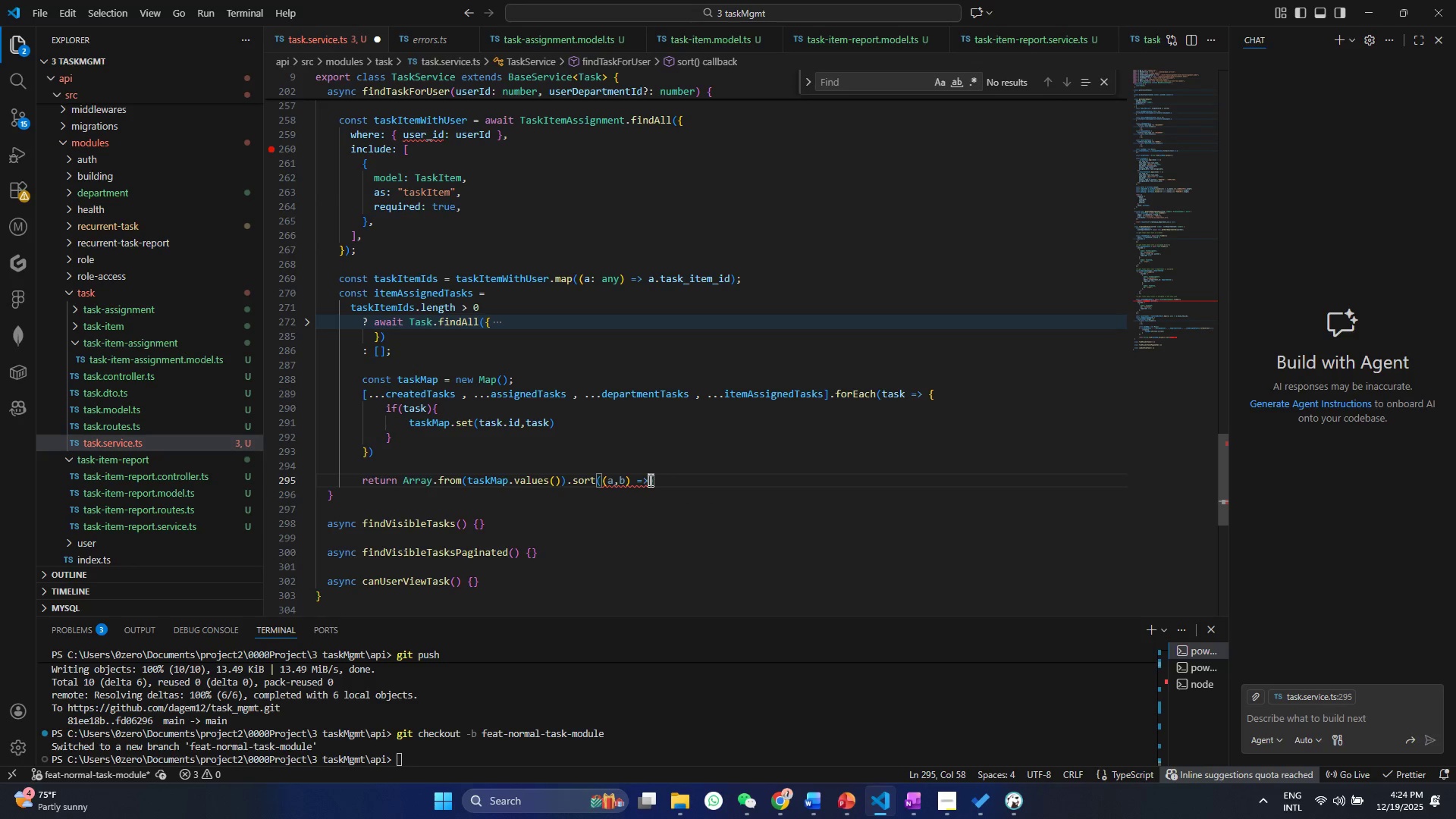 
key(Enter)
 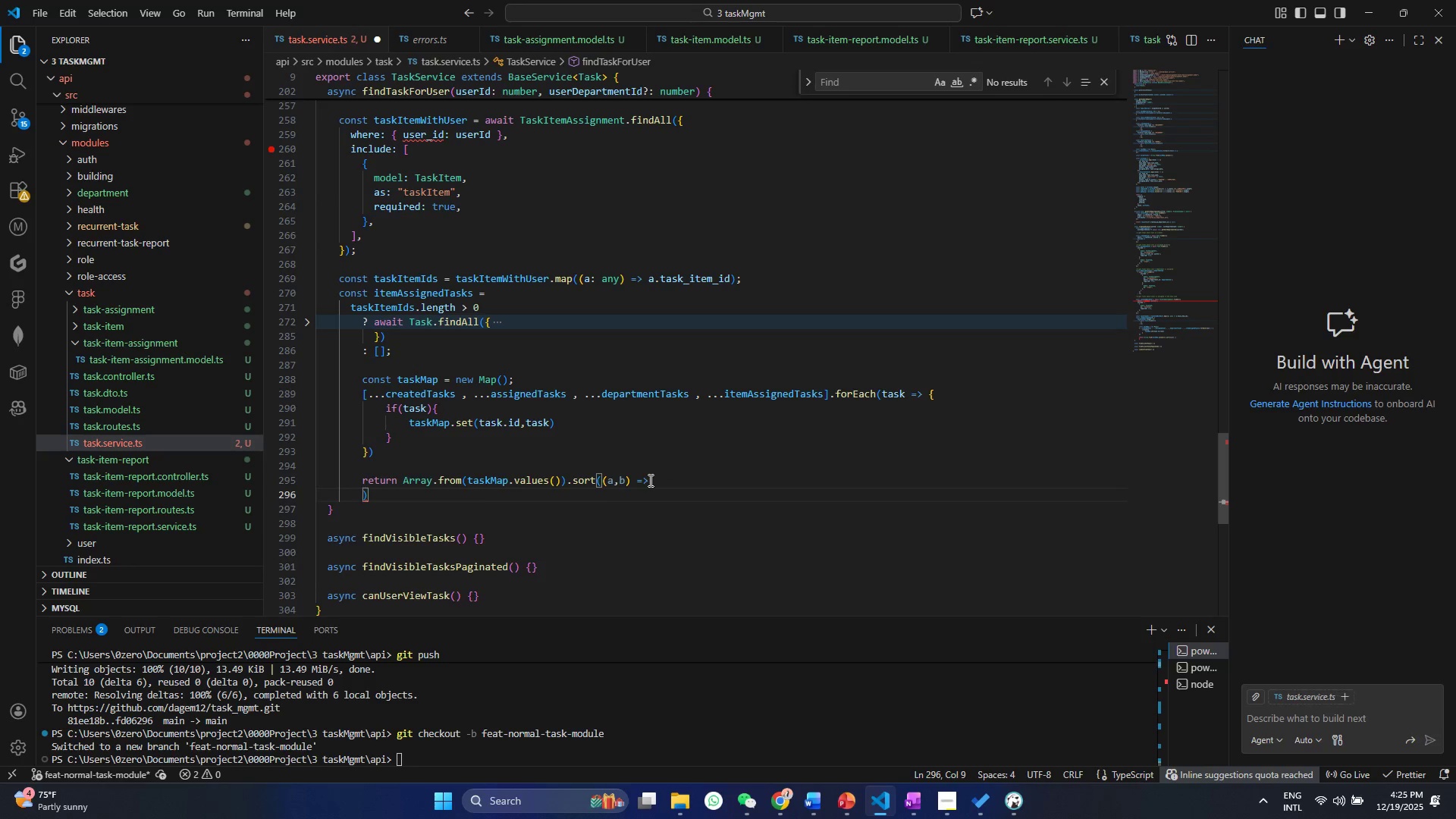 
key(Enter)
 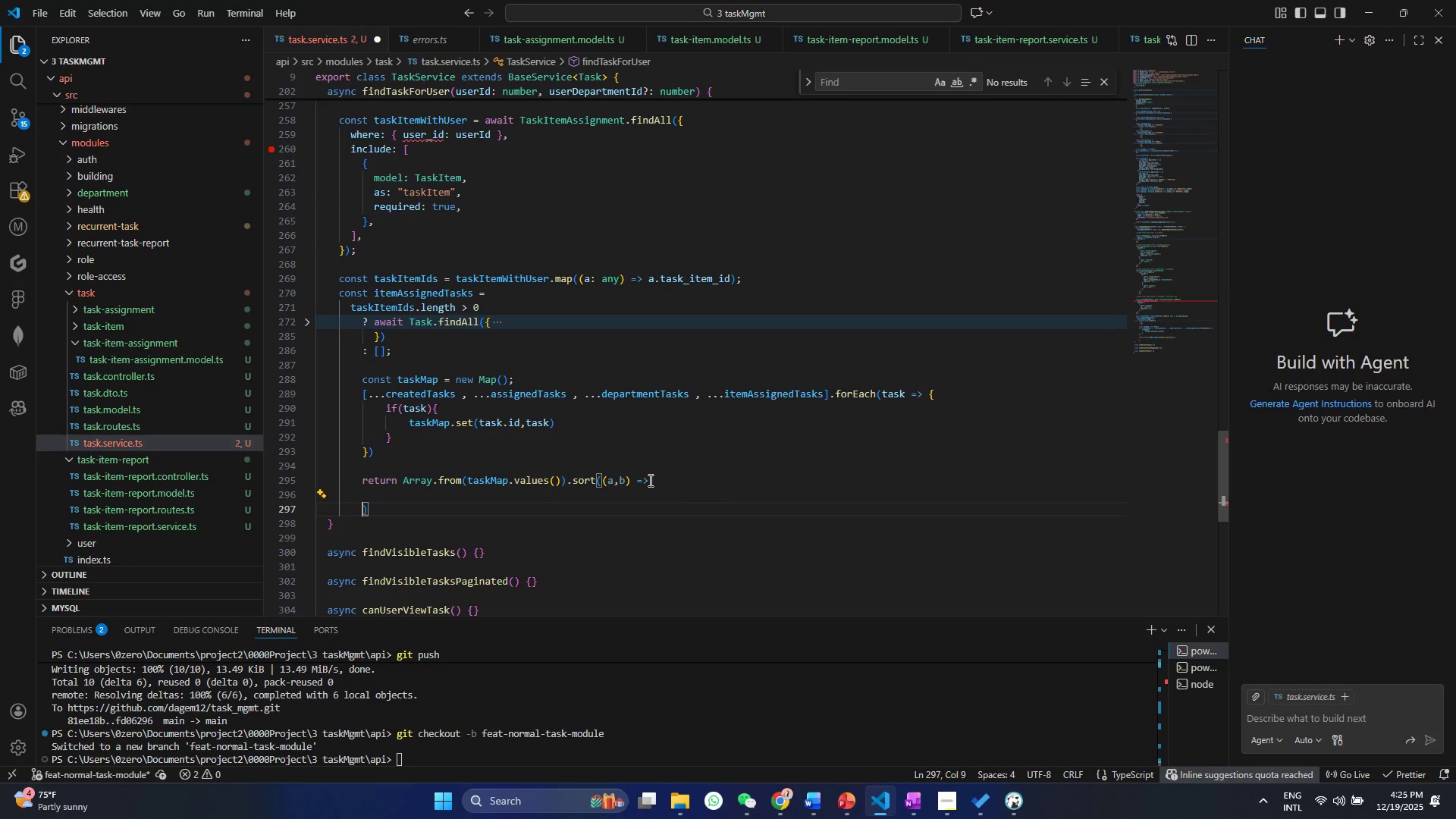 
key(ArrowUp)
 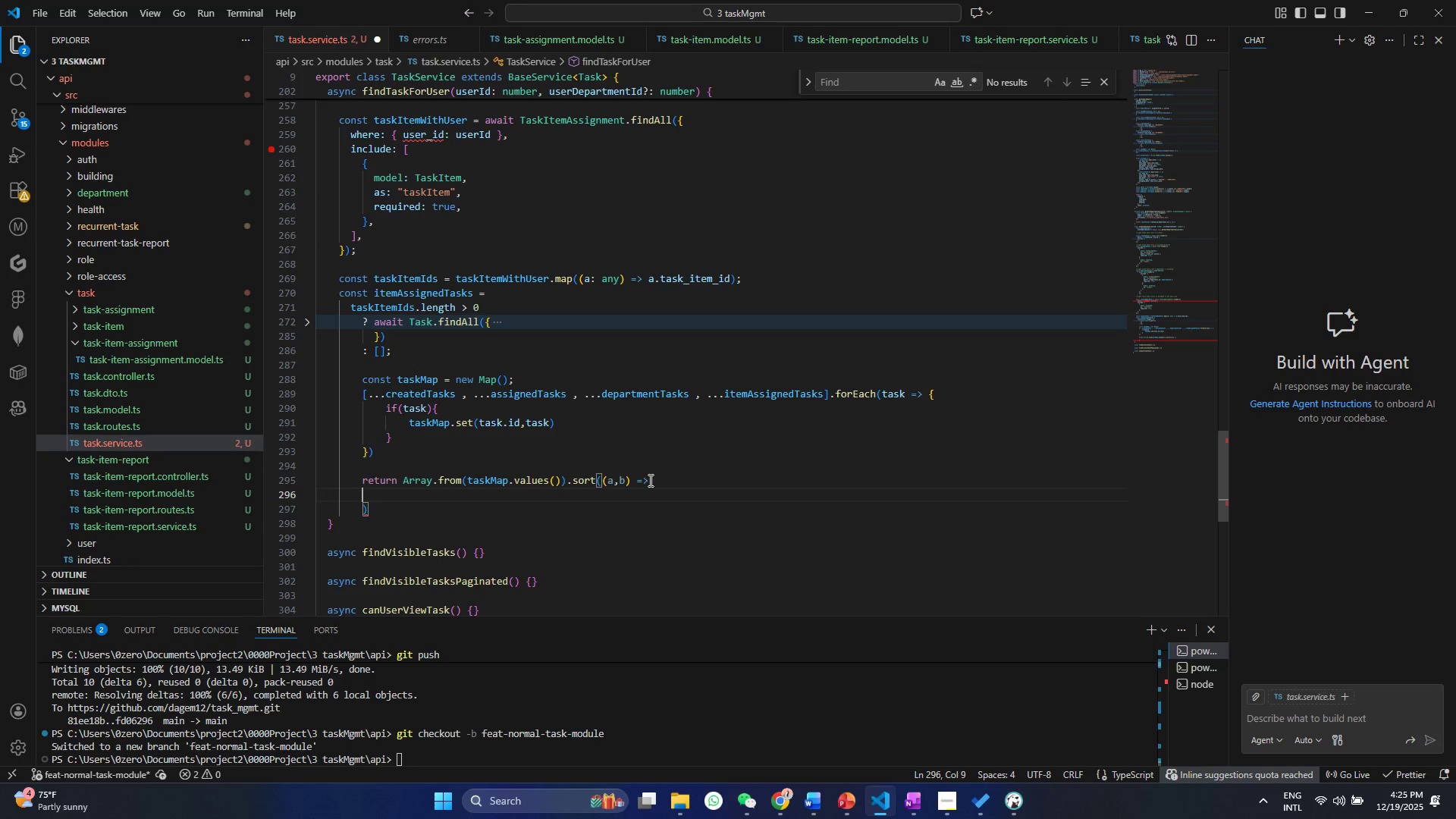 
type(new Dare(b.cre)
 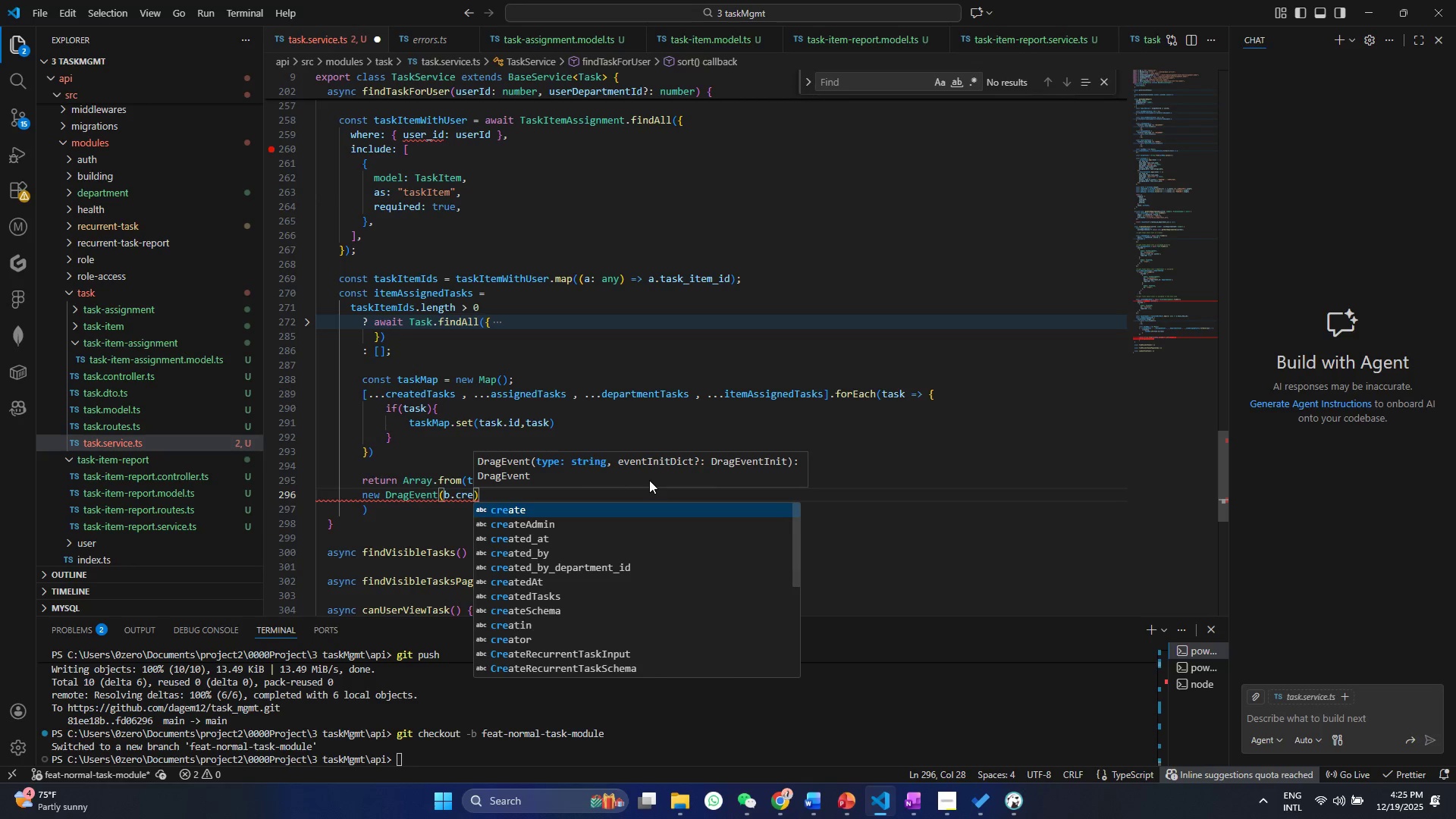 
key(ArrowDown)
 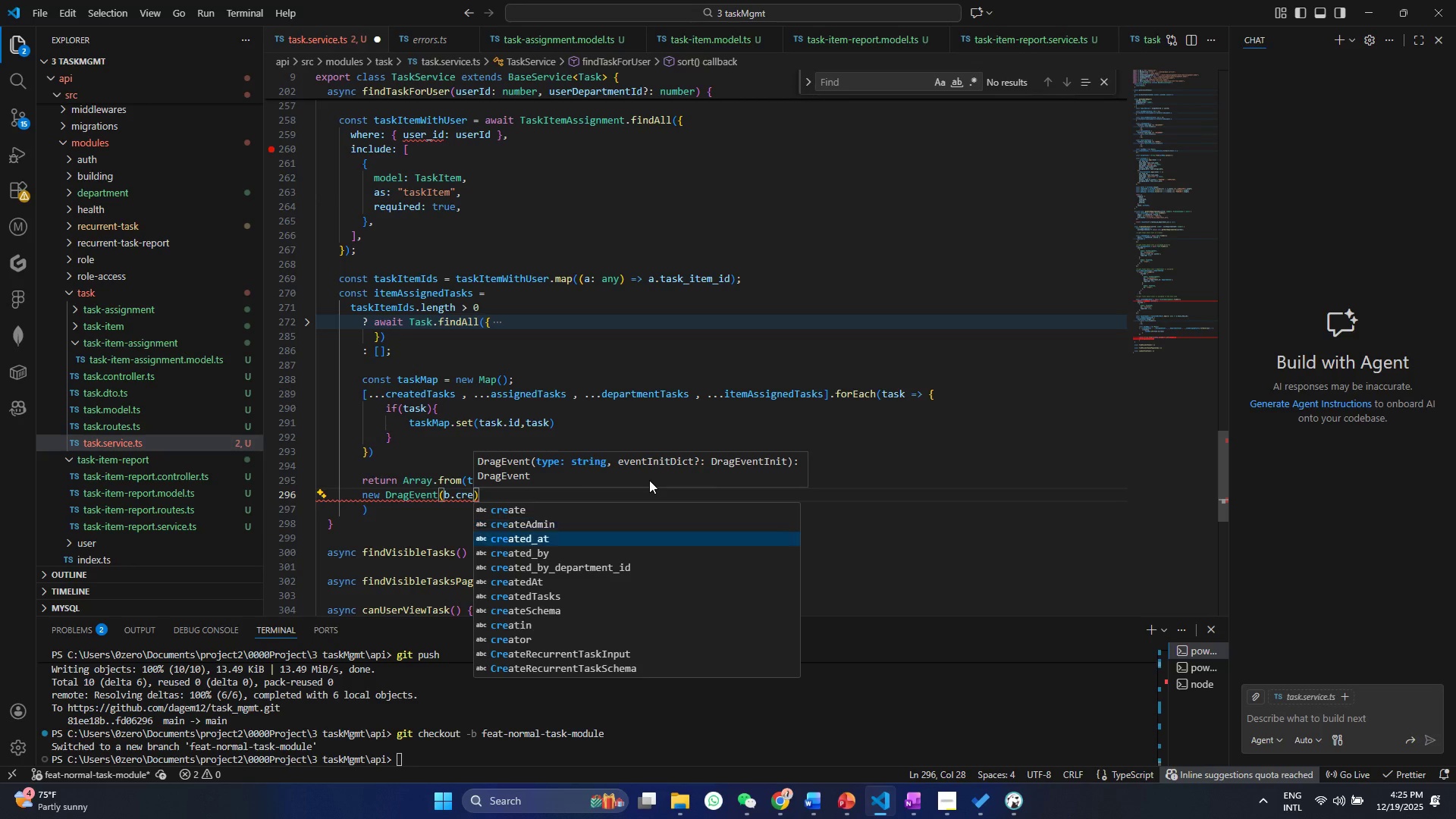 
key(ArrowDown)
 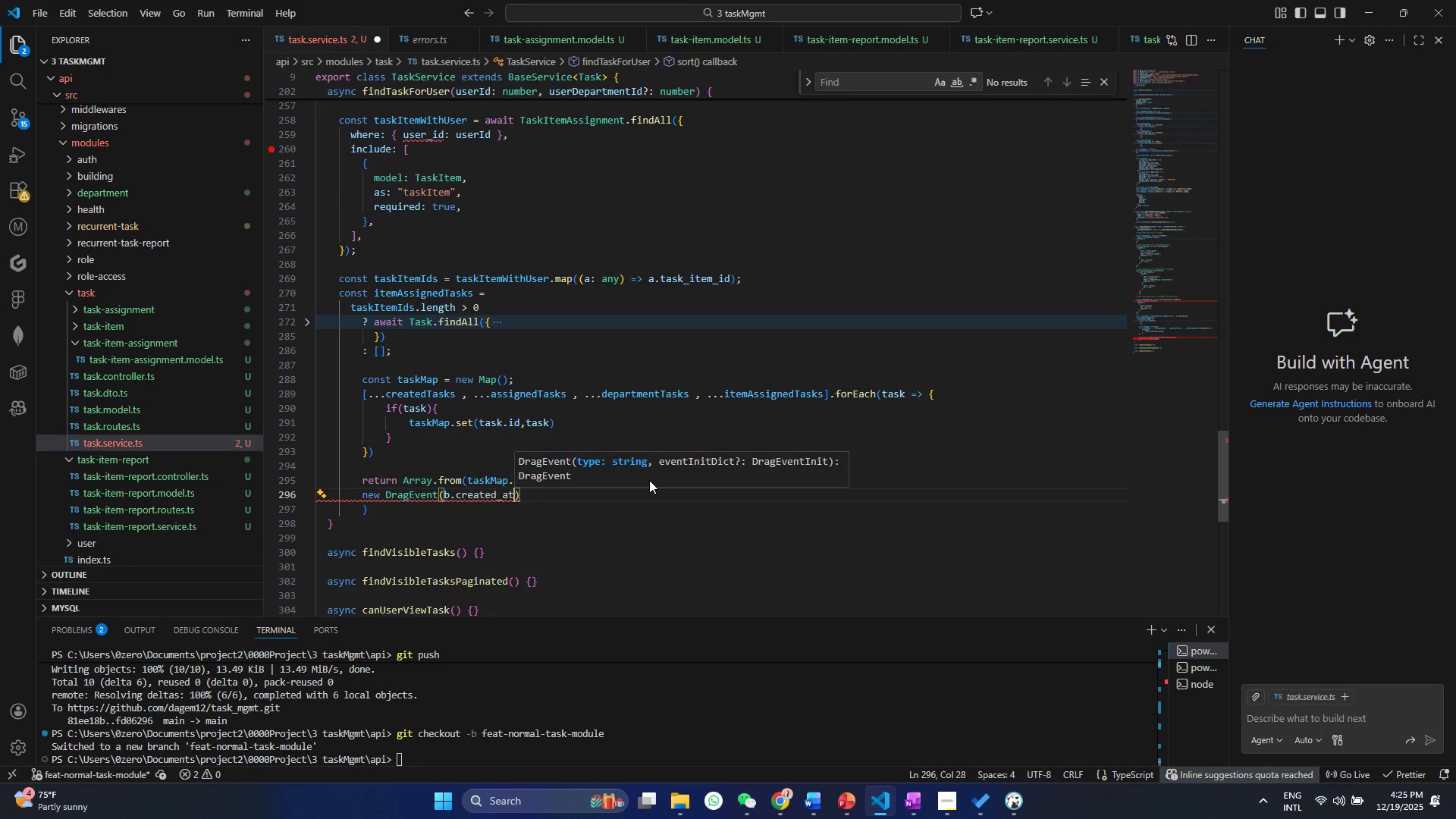 
key(Enter)
 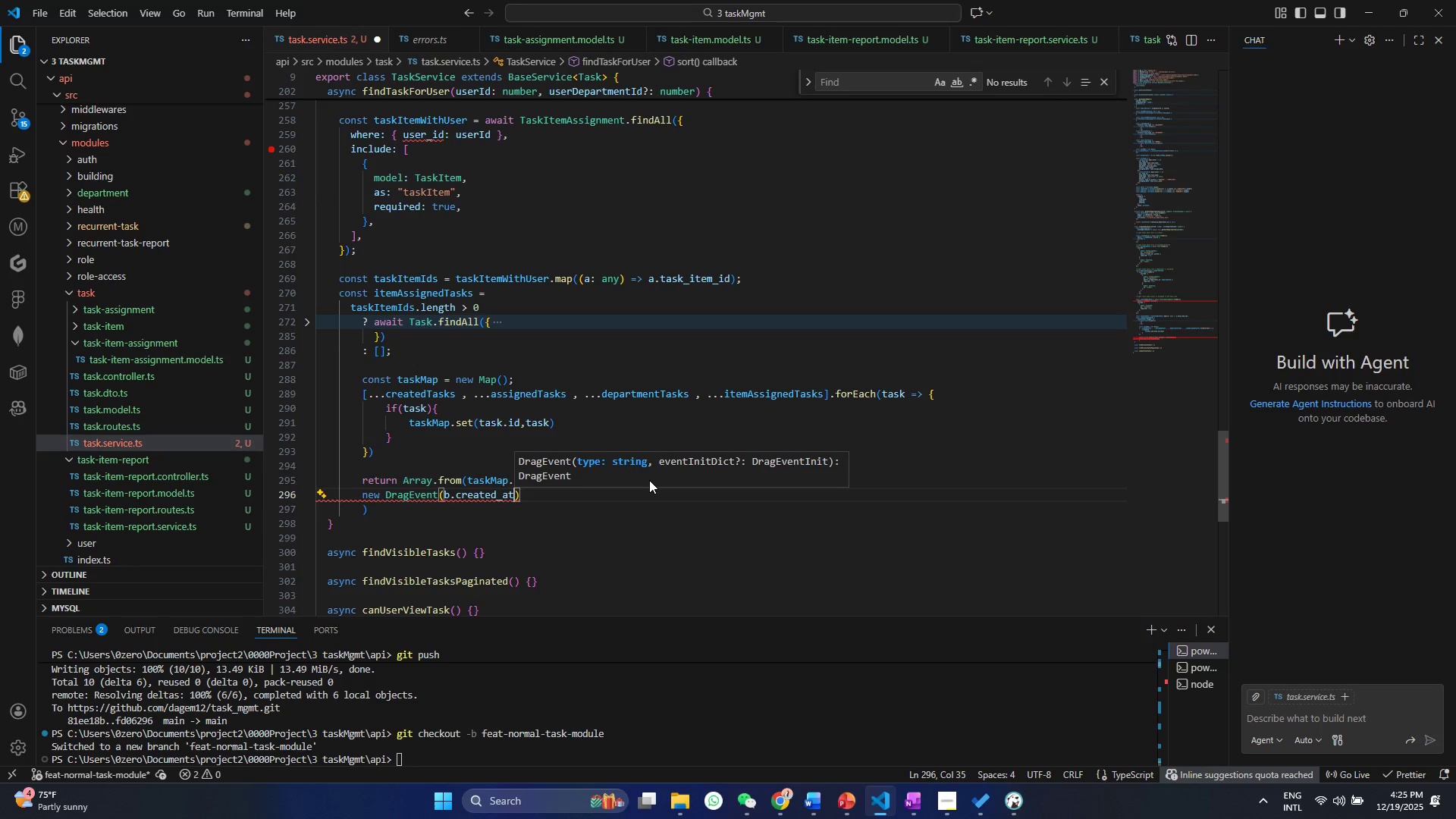 
wait(6.66)
 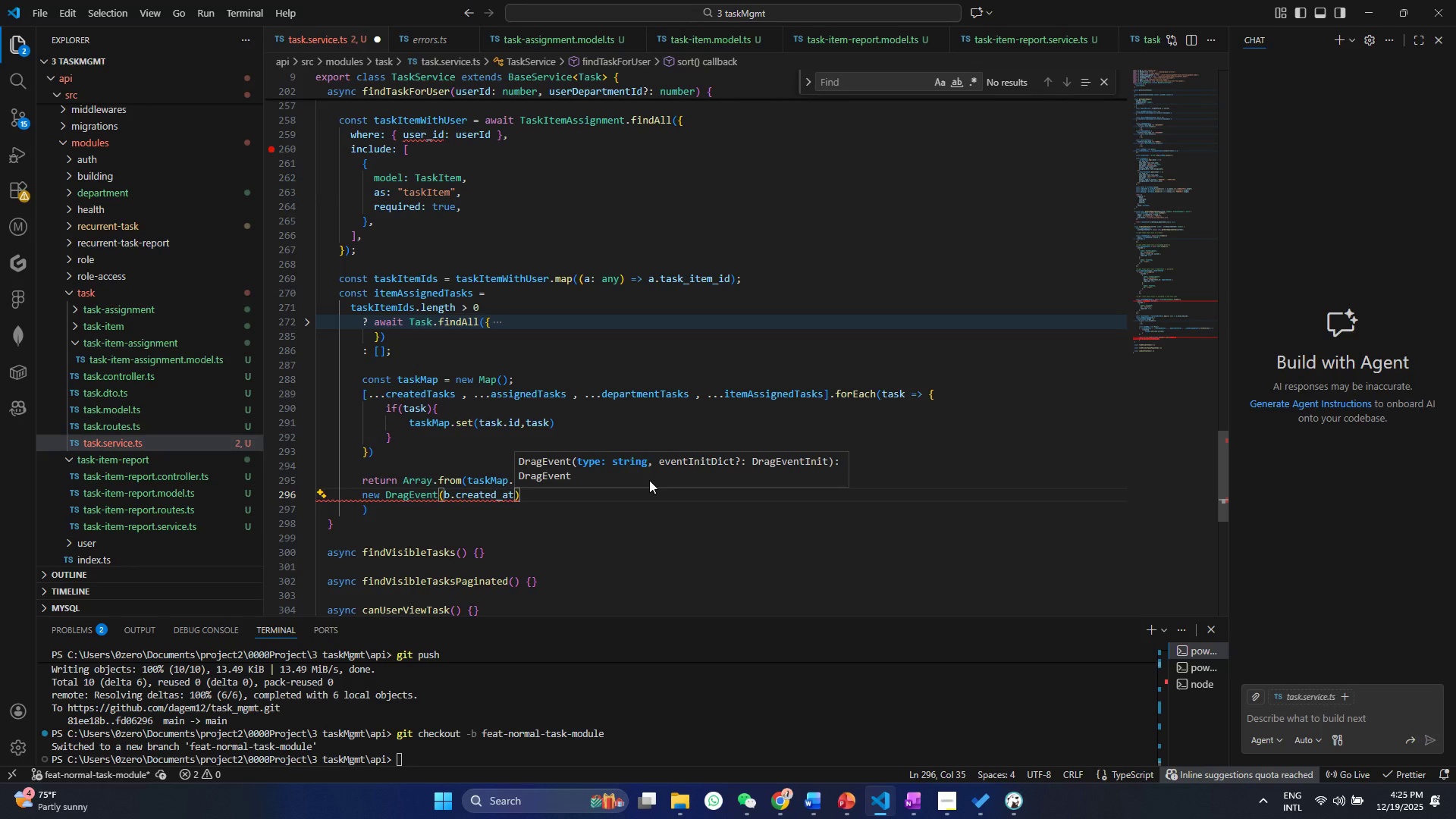 
key(ArrowRight)
 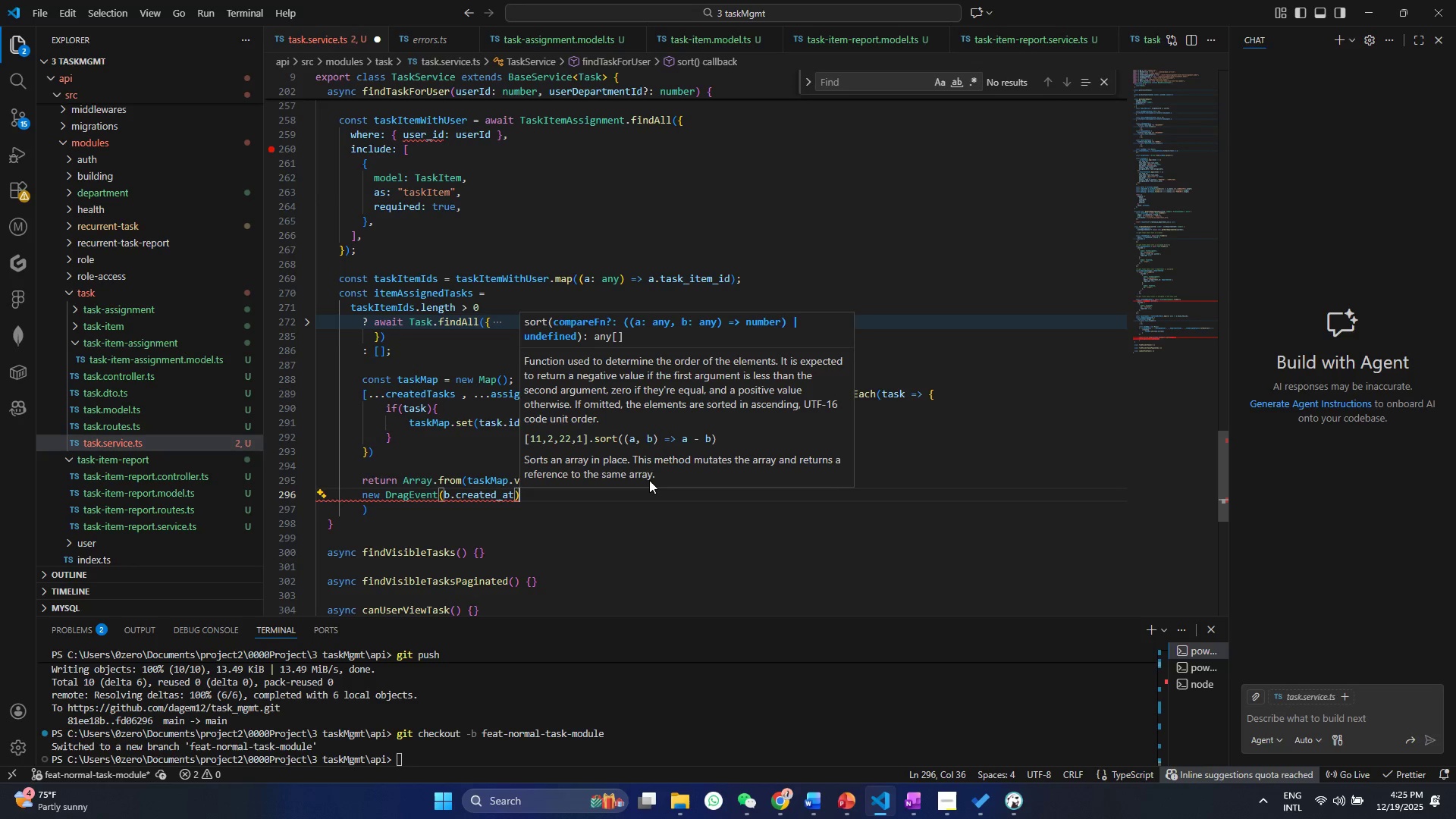 
type(.getTiem)
key(Backspace)
key(Backspace)
type(me()
 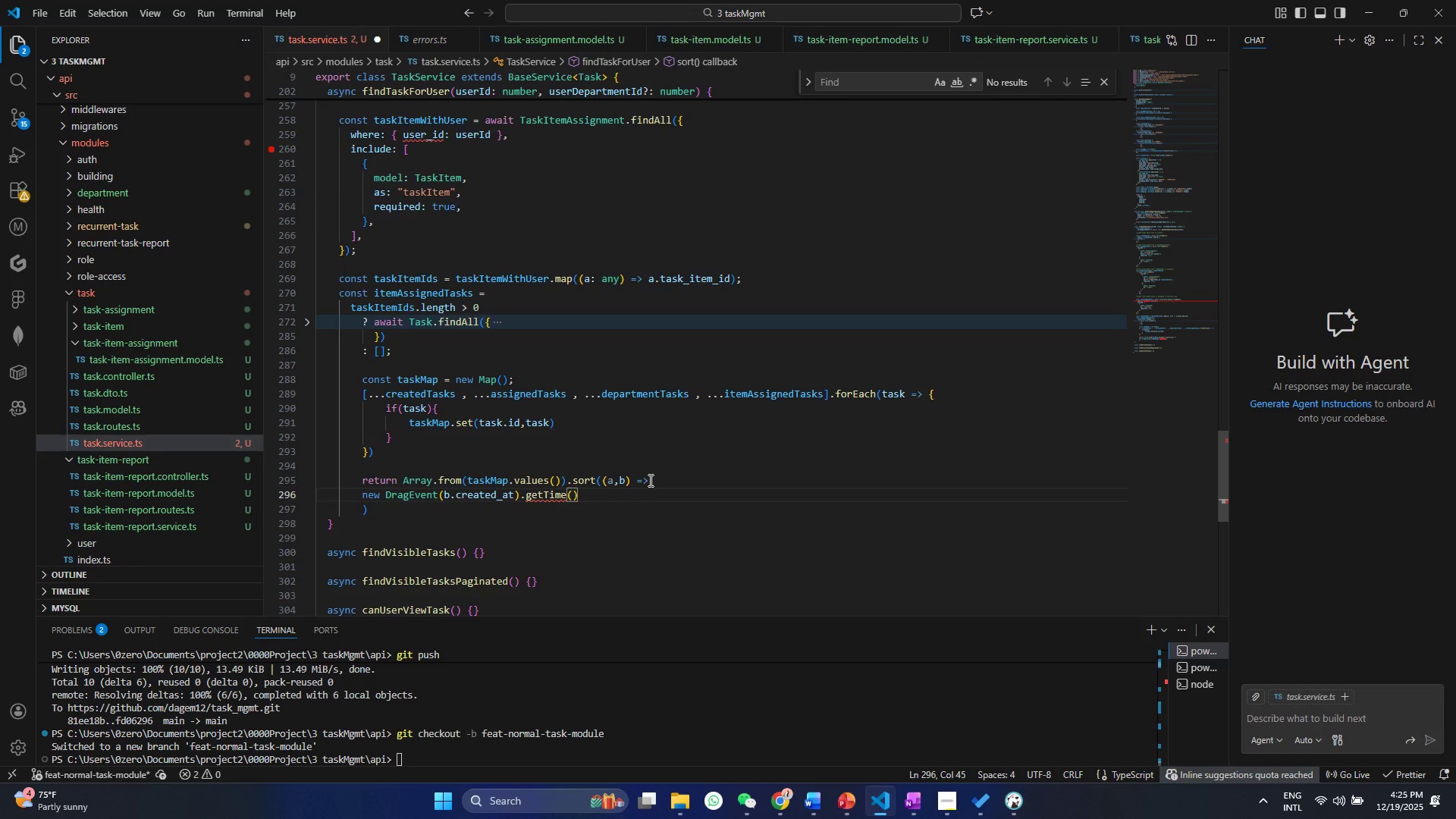 
key(ArrowRight)
 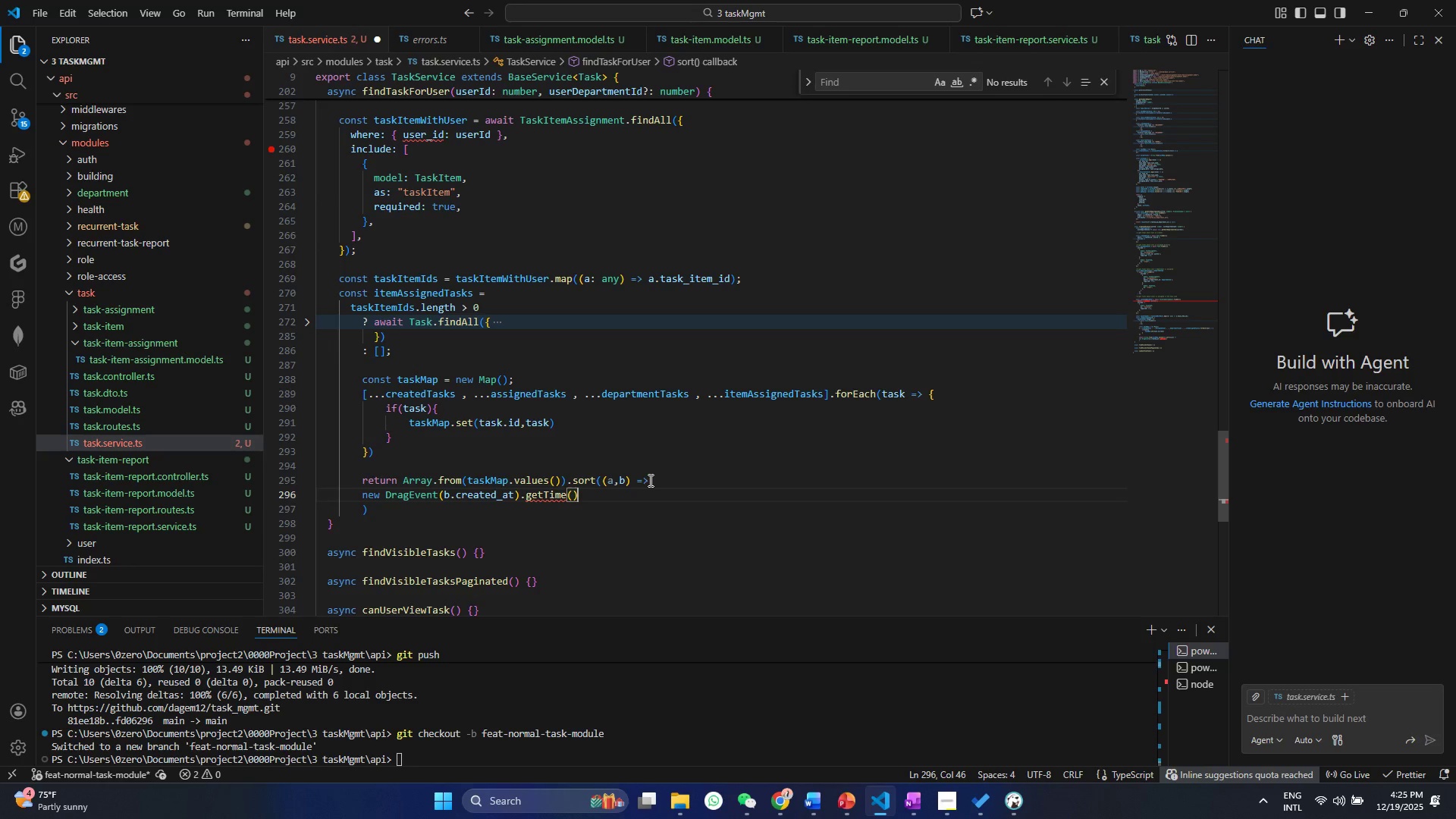 
type( - new)
 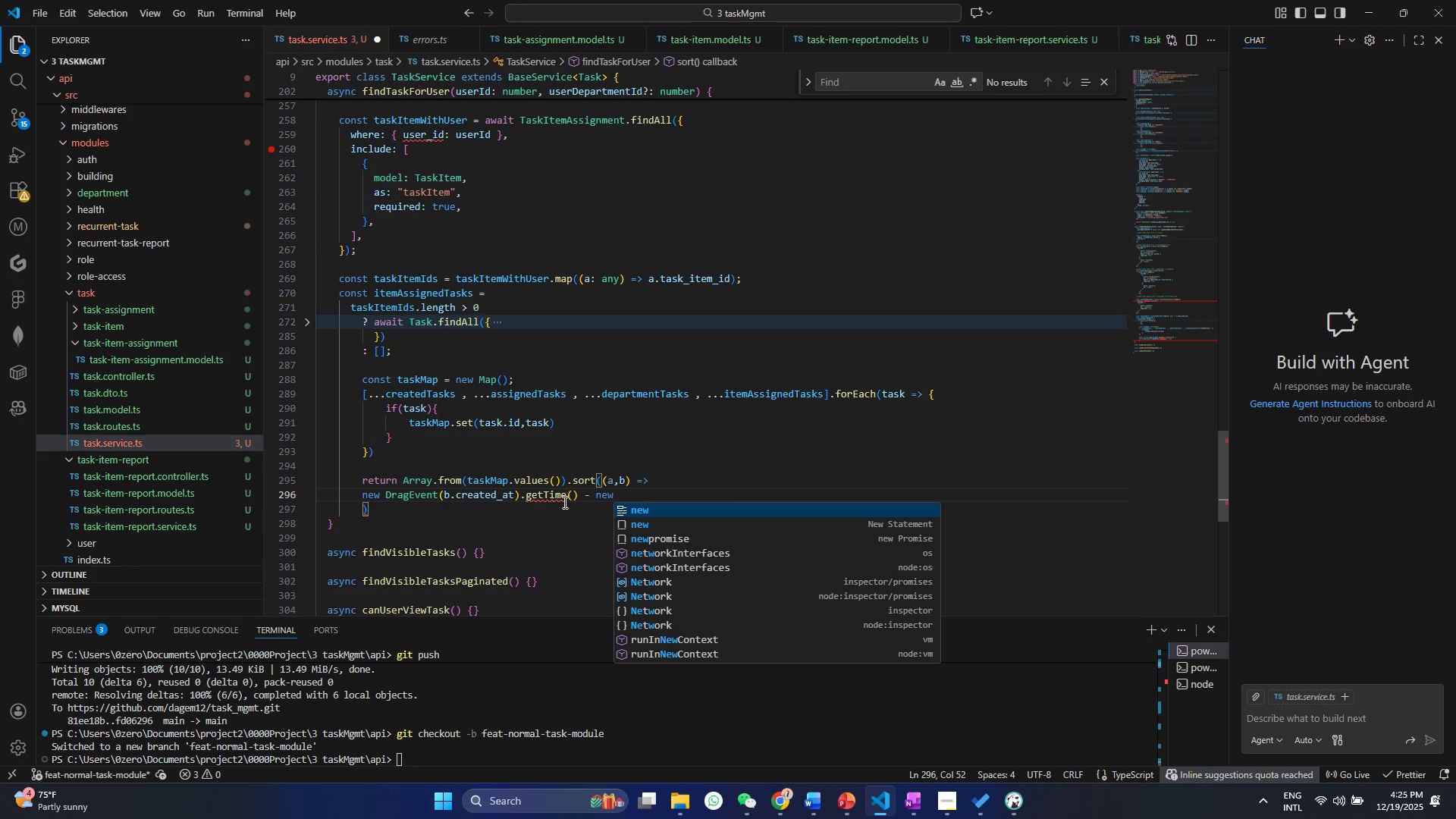 
left_click_drag(start_coordinate=[582, 498], to_coordinate=[359, 494])
 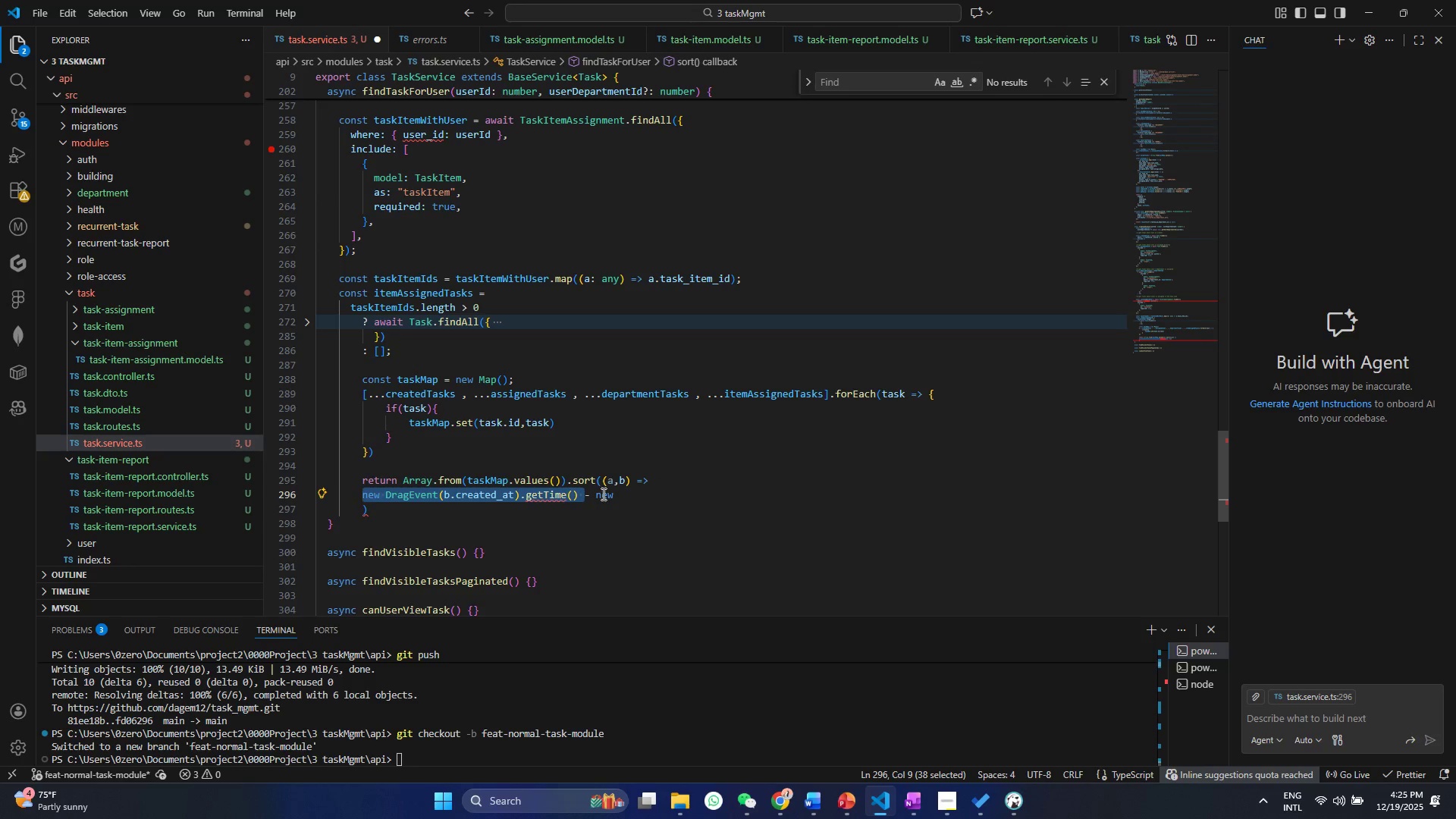 
key(Control+ControlLeft)
 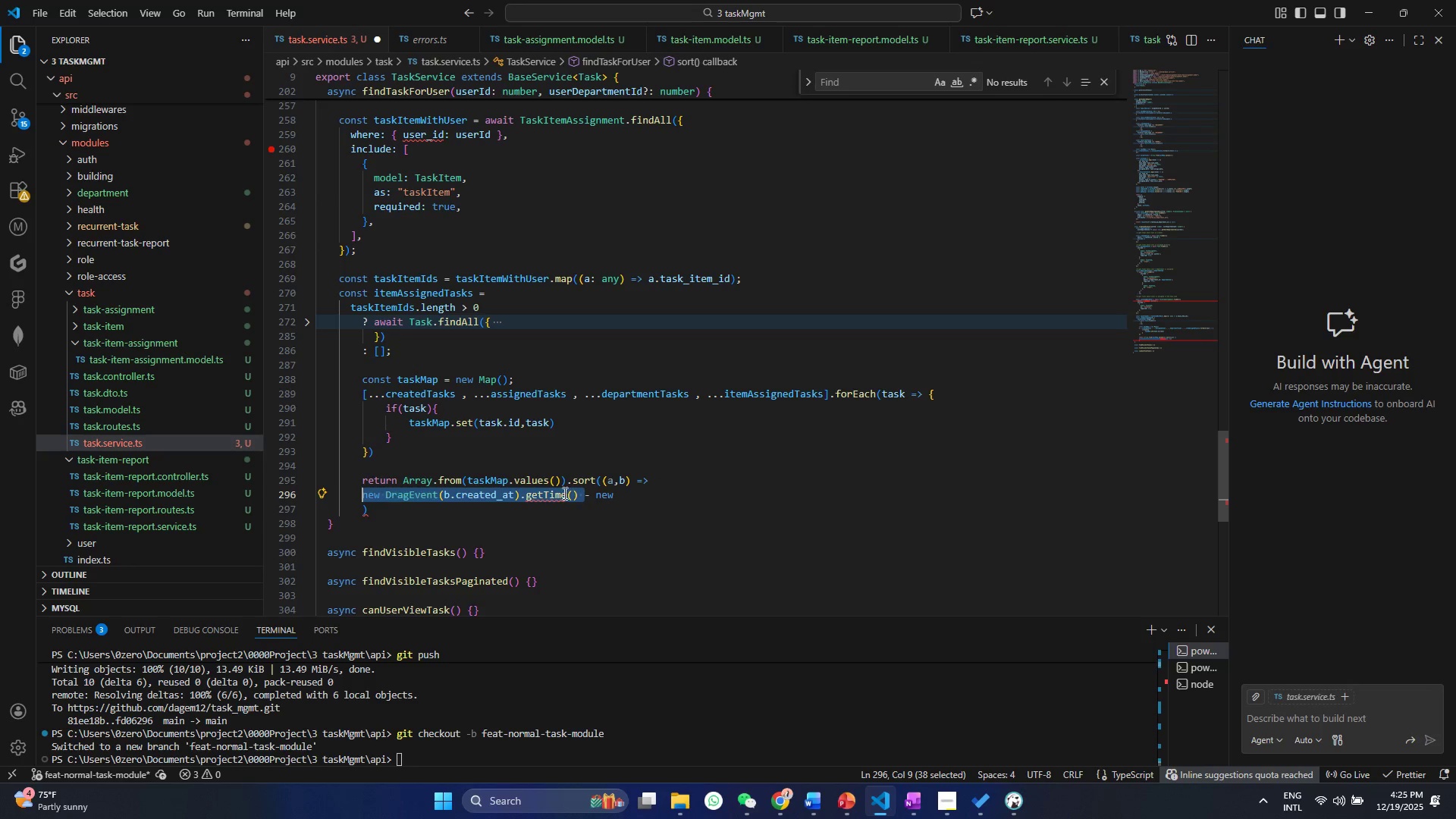 
key(Control+C)
 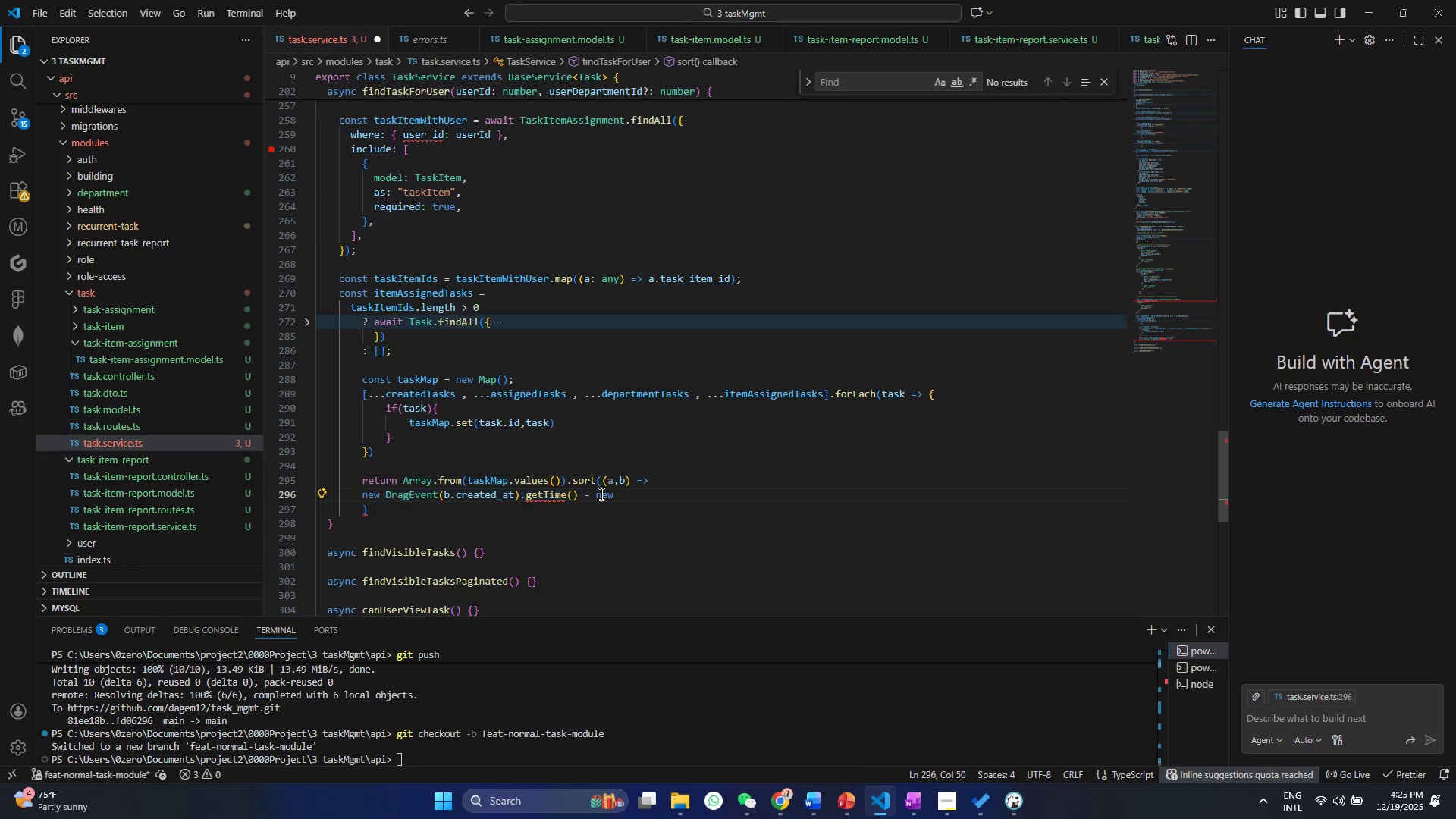 
double_click([600, 494])
 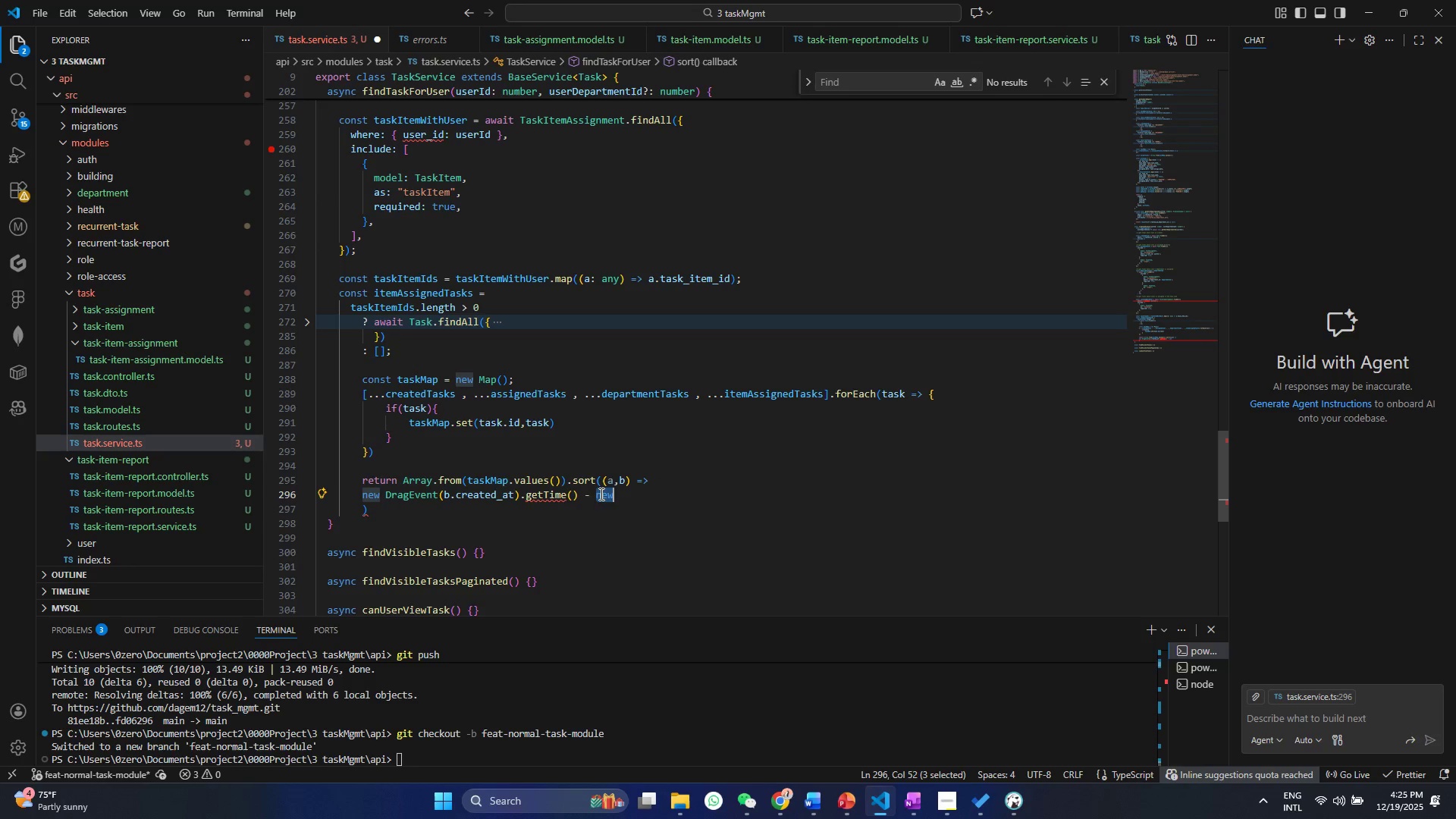 
key(Control+ControlLeft)
 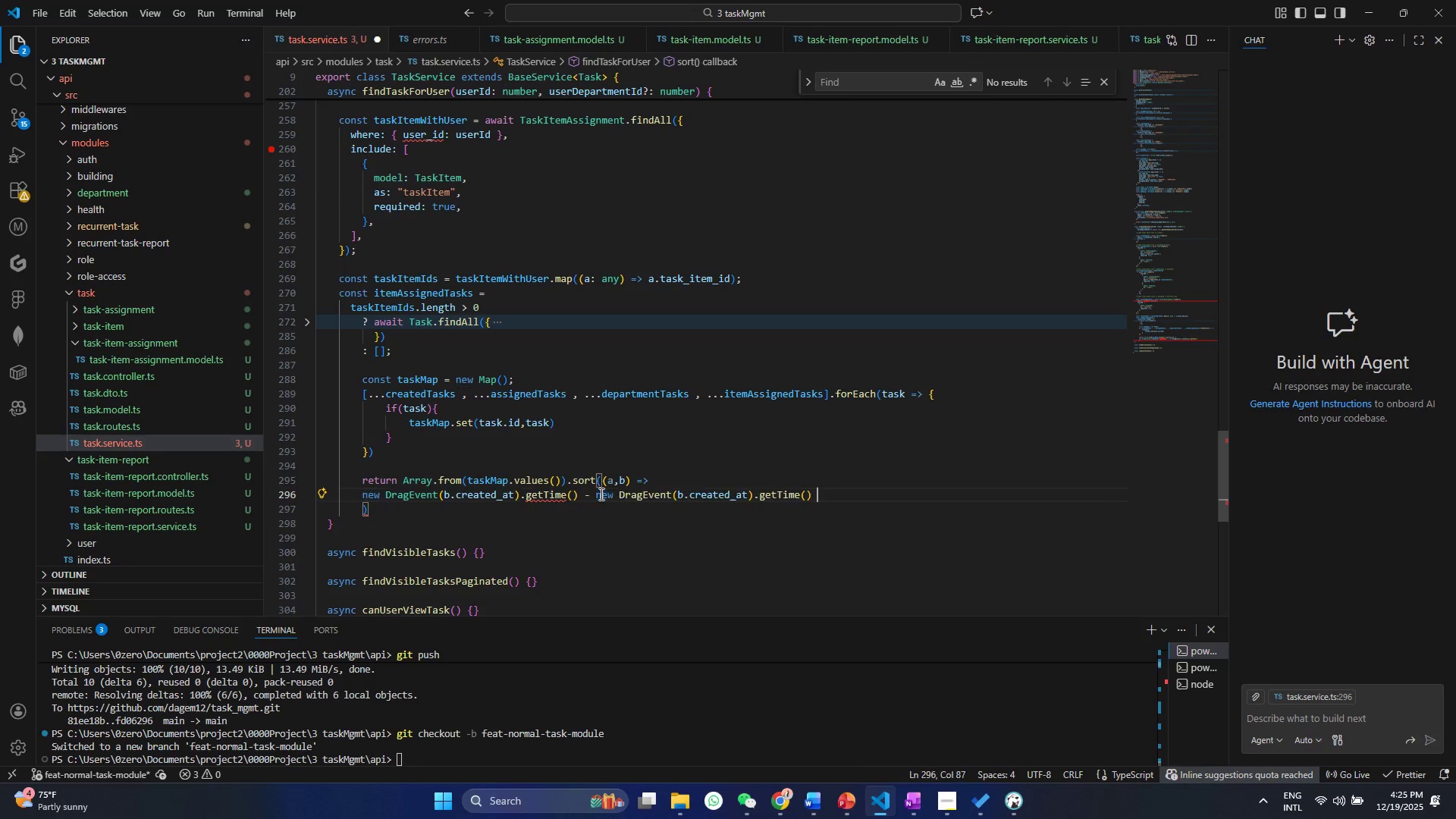 
key(Control+V)
 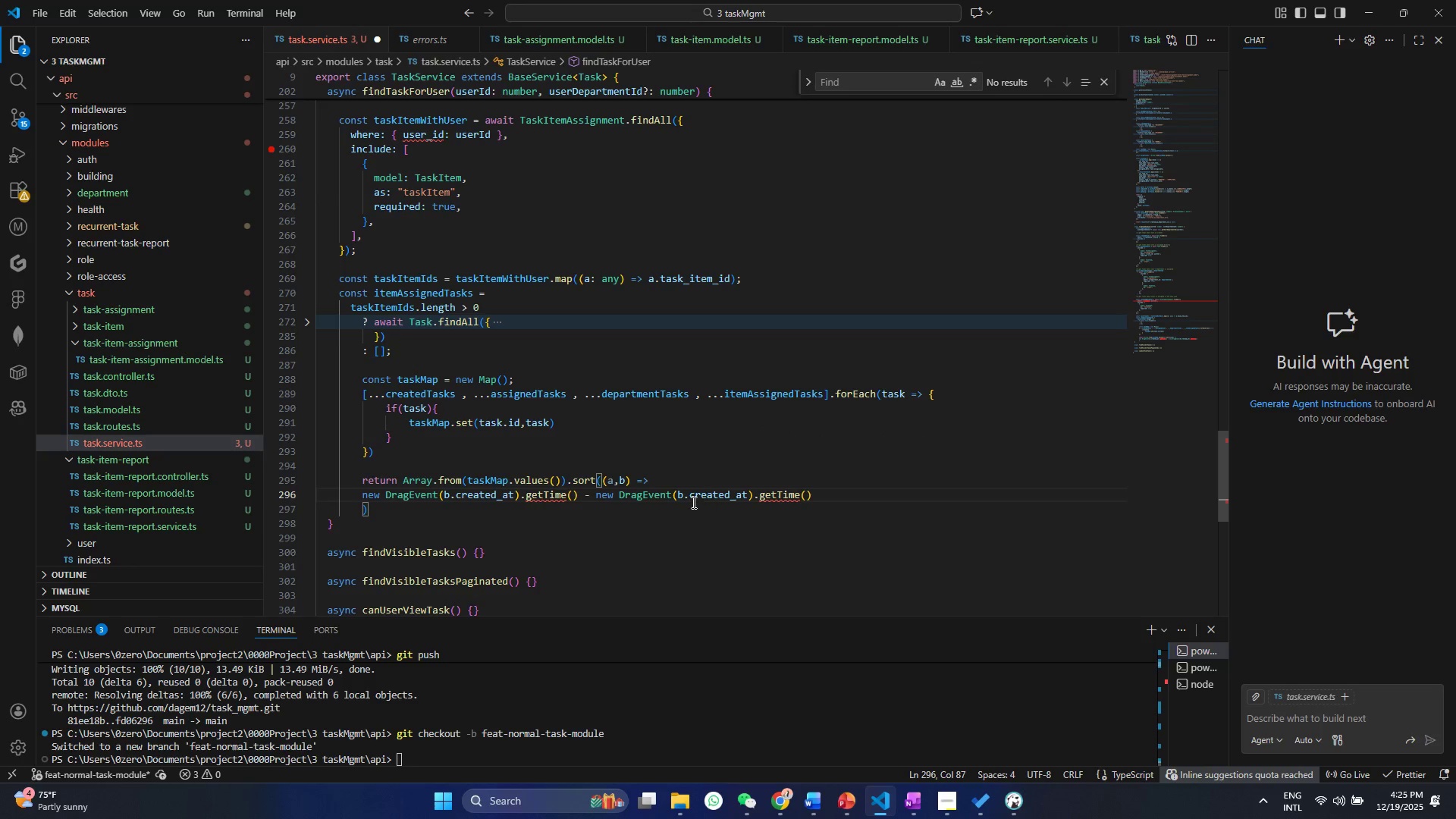 
key(Backspace)
 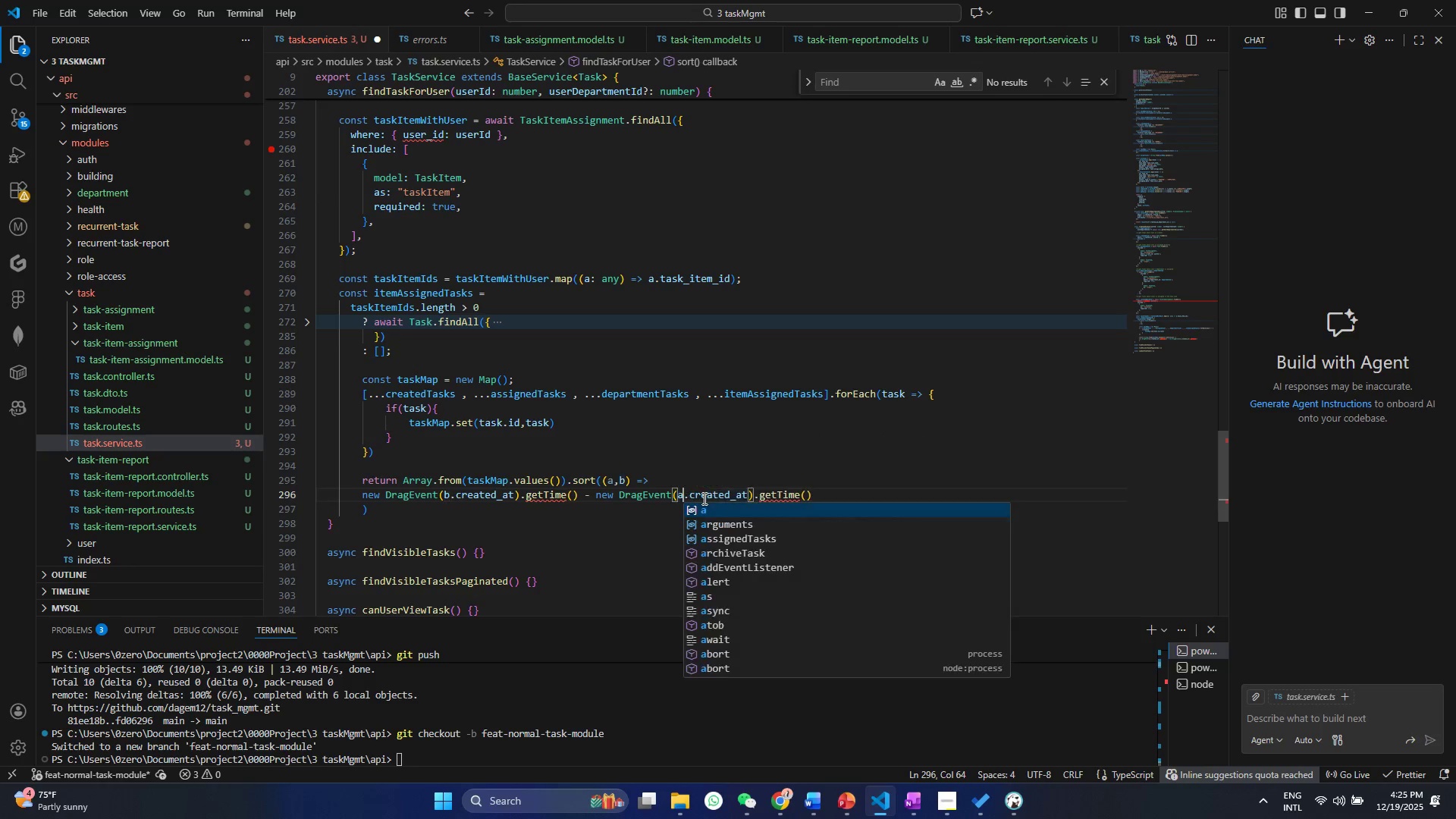 
key(A)
 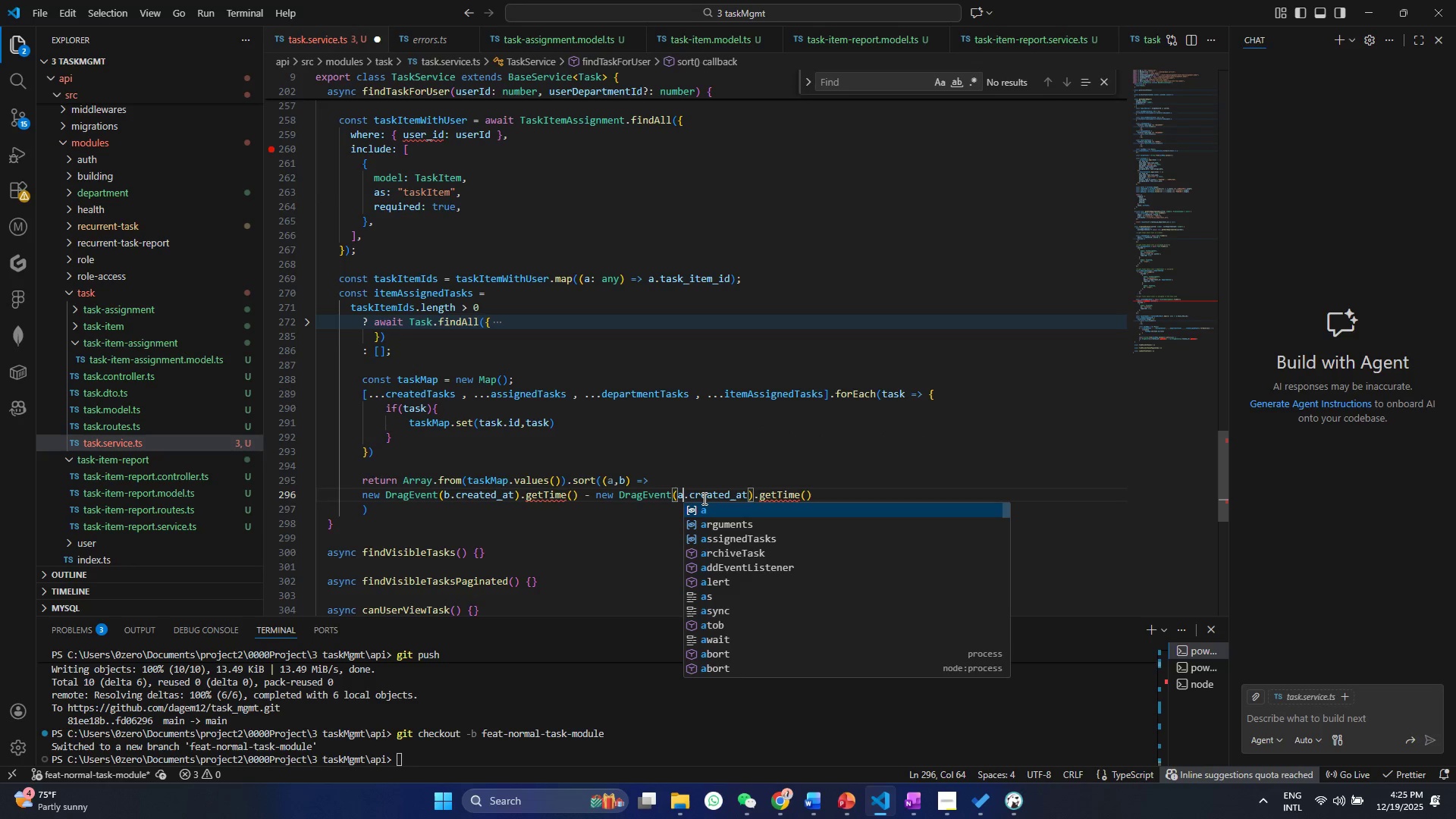 
key(Control+ControlLeft)
 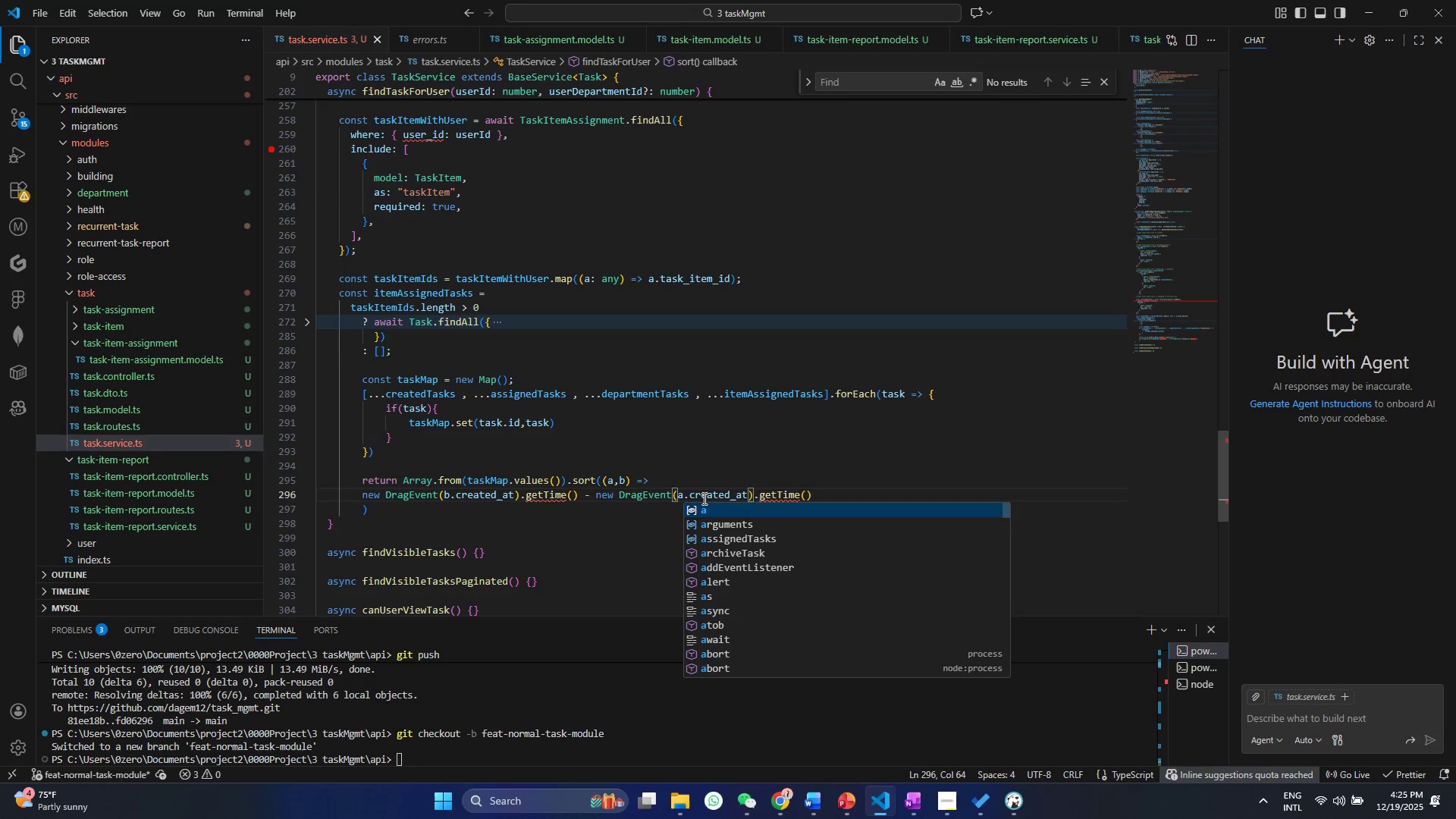 
key(Control+S)
 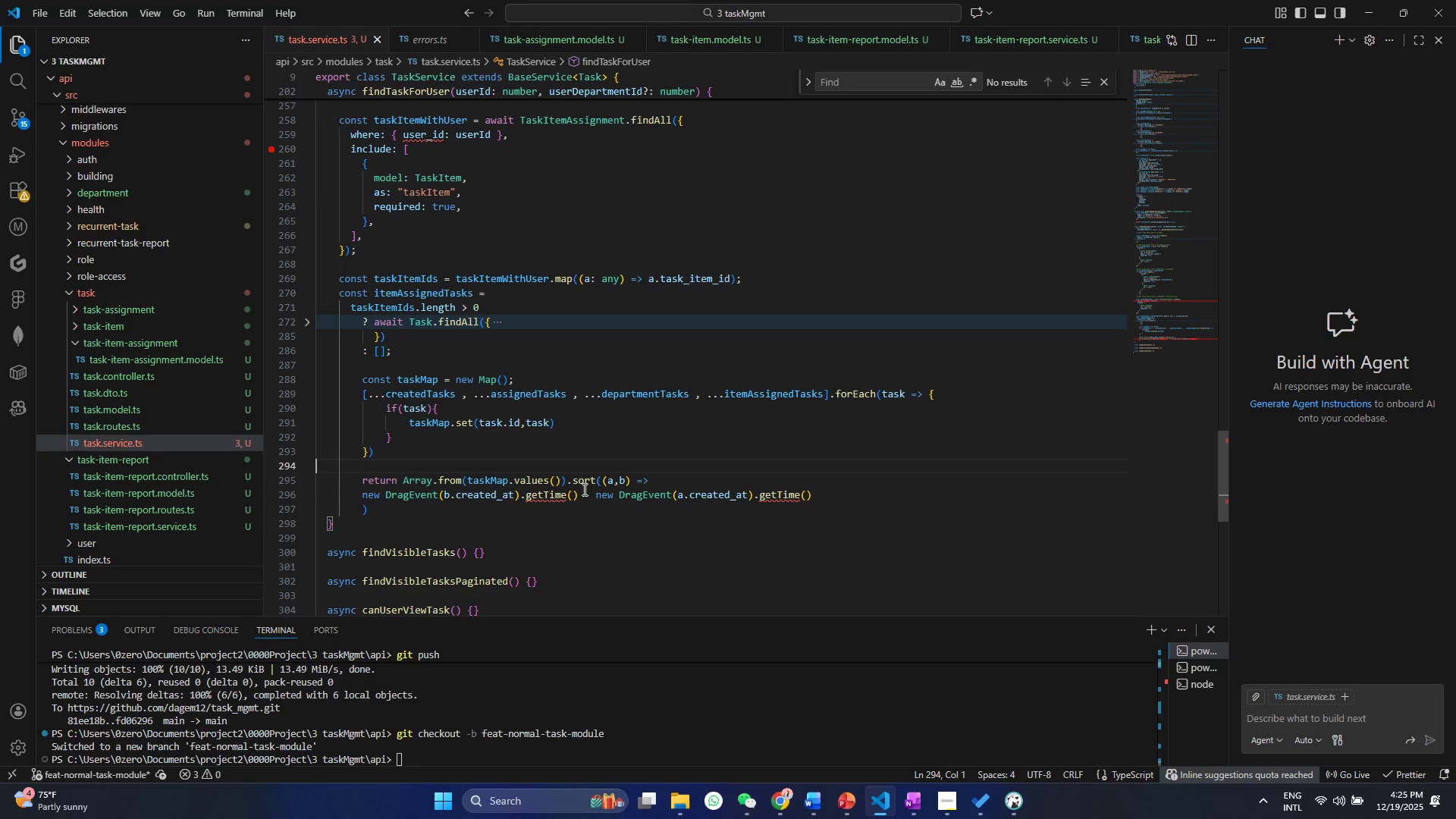 
double_click([577, 503])
 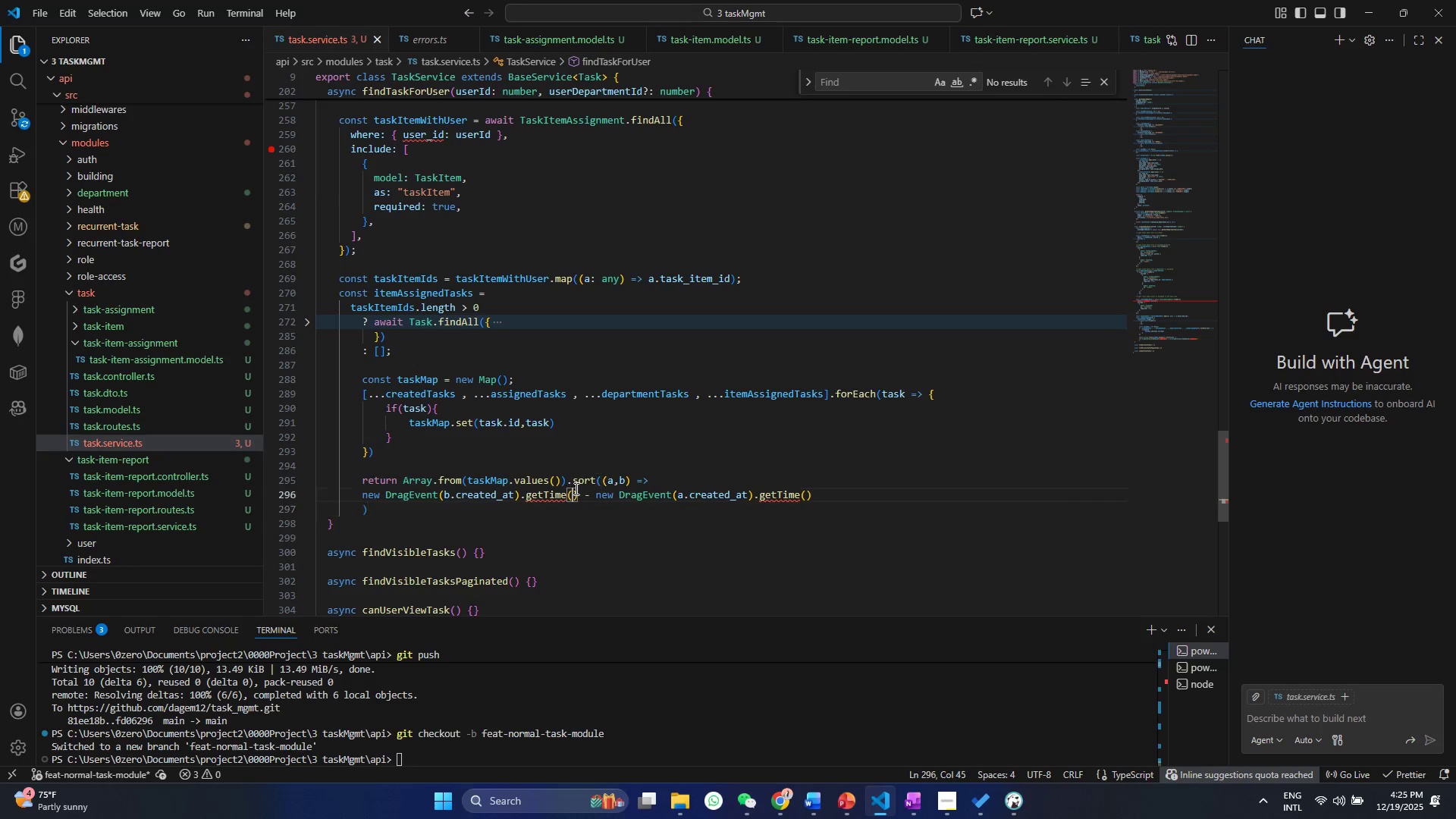 
triple_click([575, 488])
 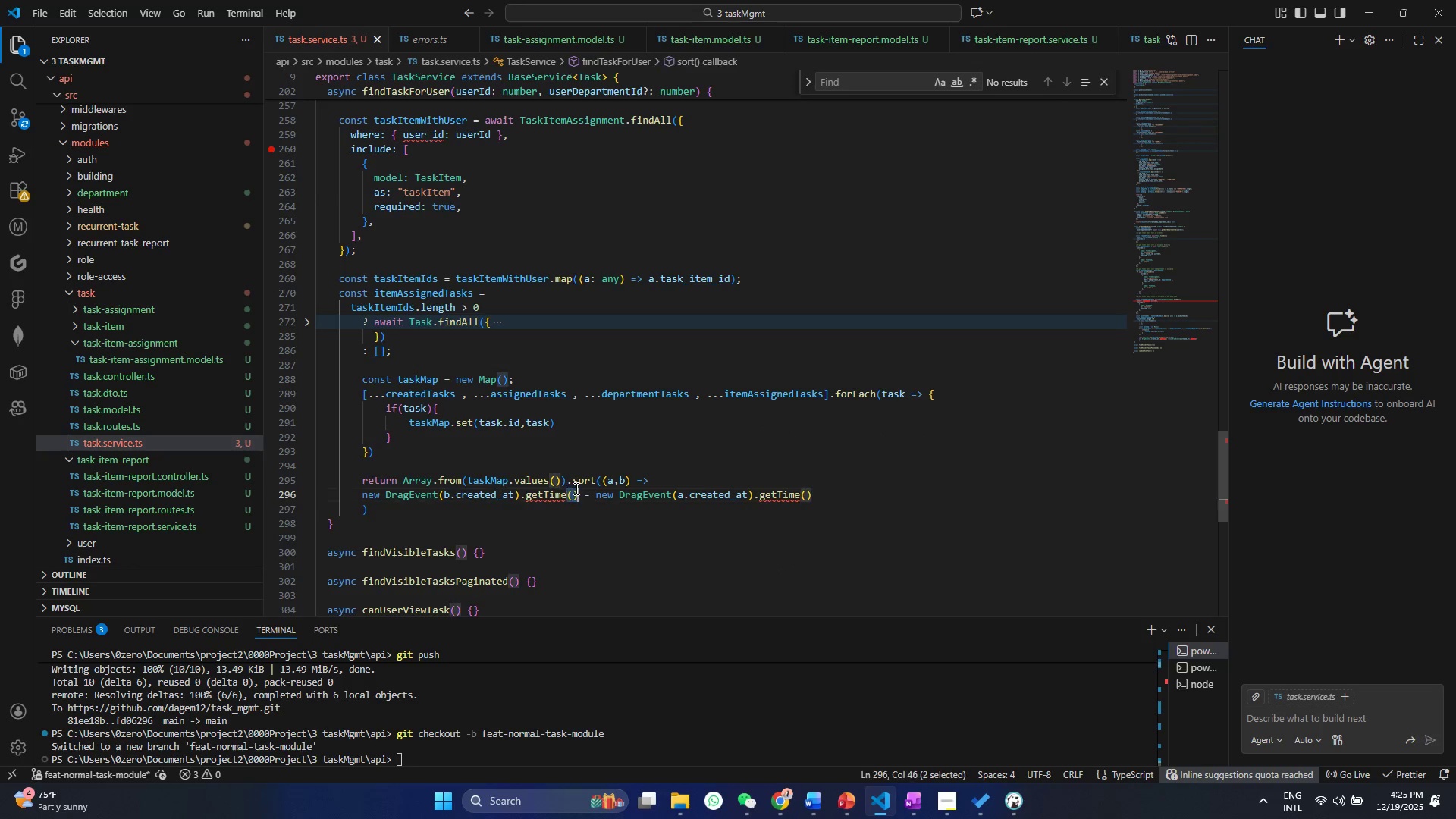 
triple_click([575, 488])
 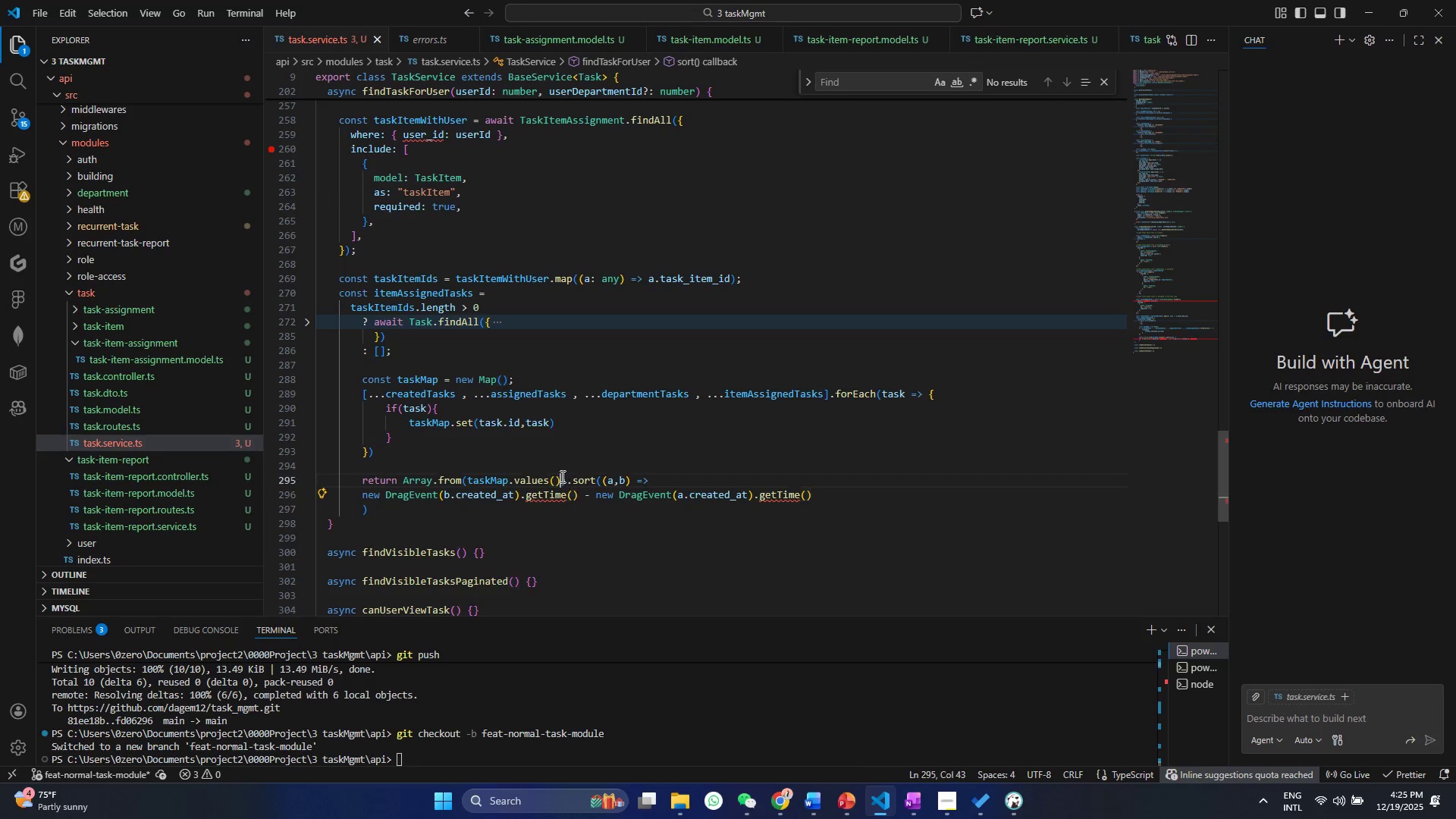 
triple_click([561, 476])
 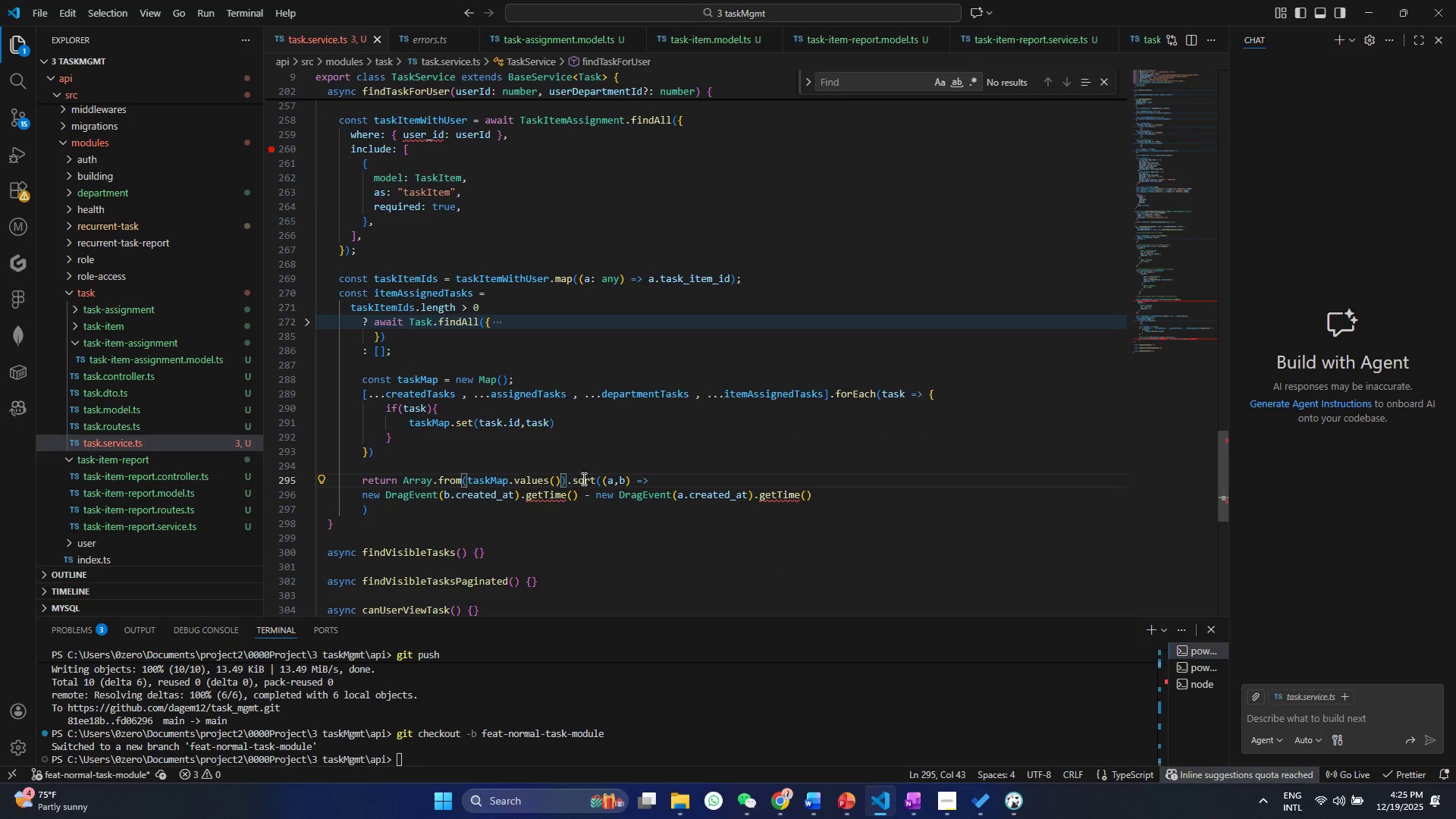 
left_click([594, 474])
 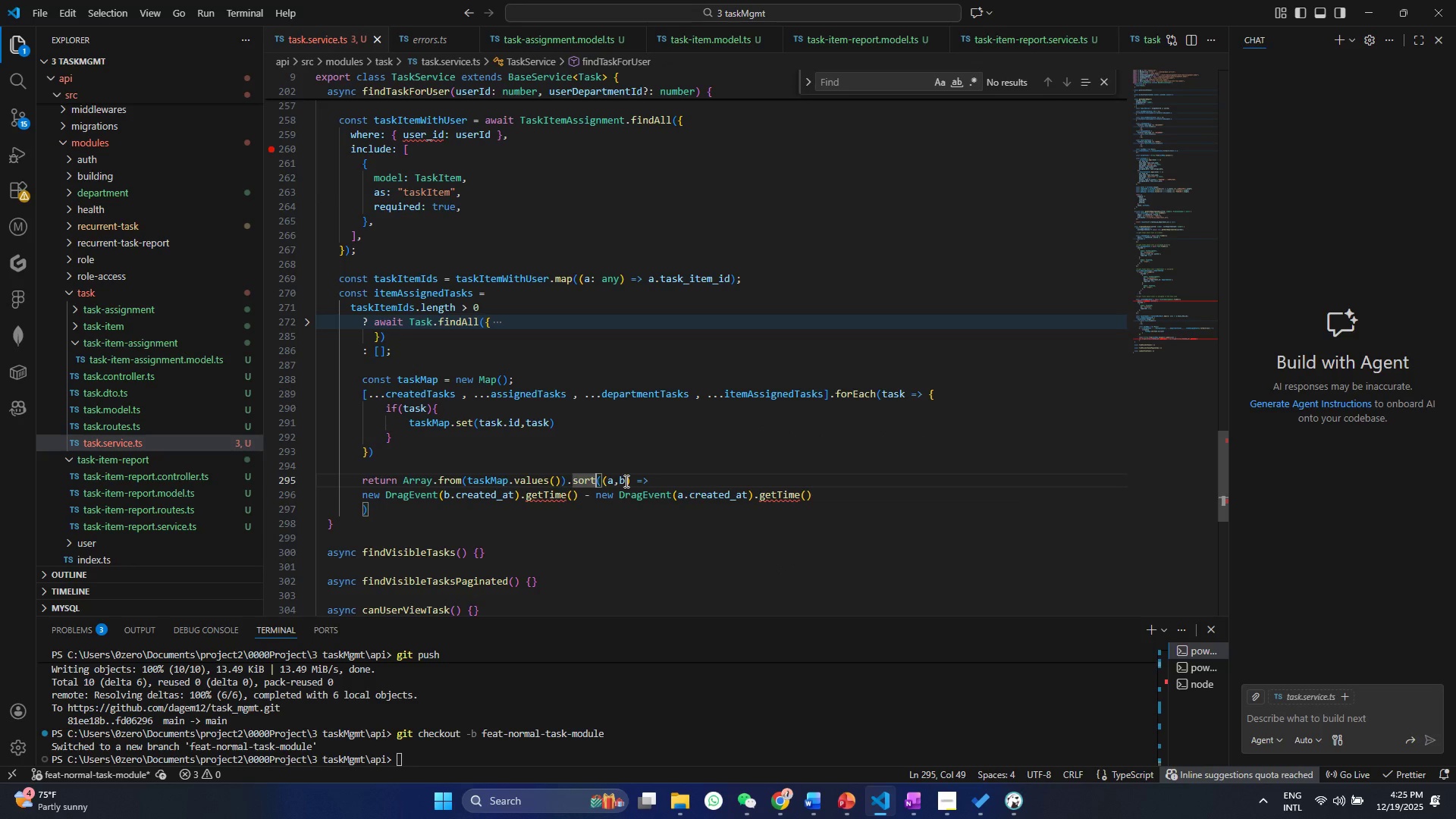 
left_click([625, 481])
 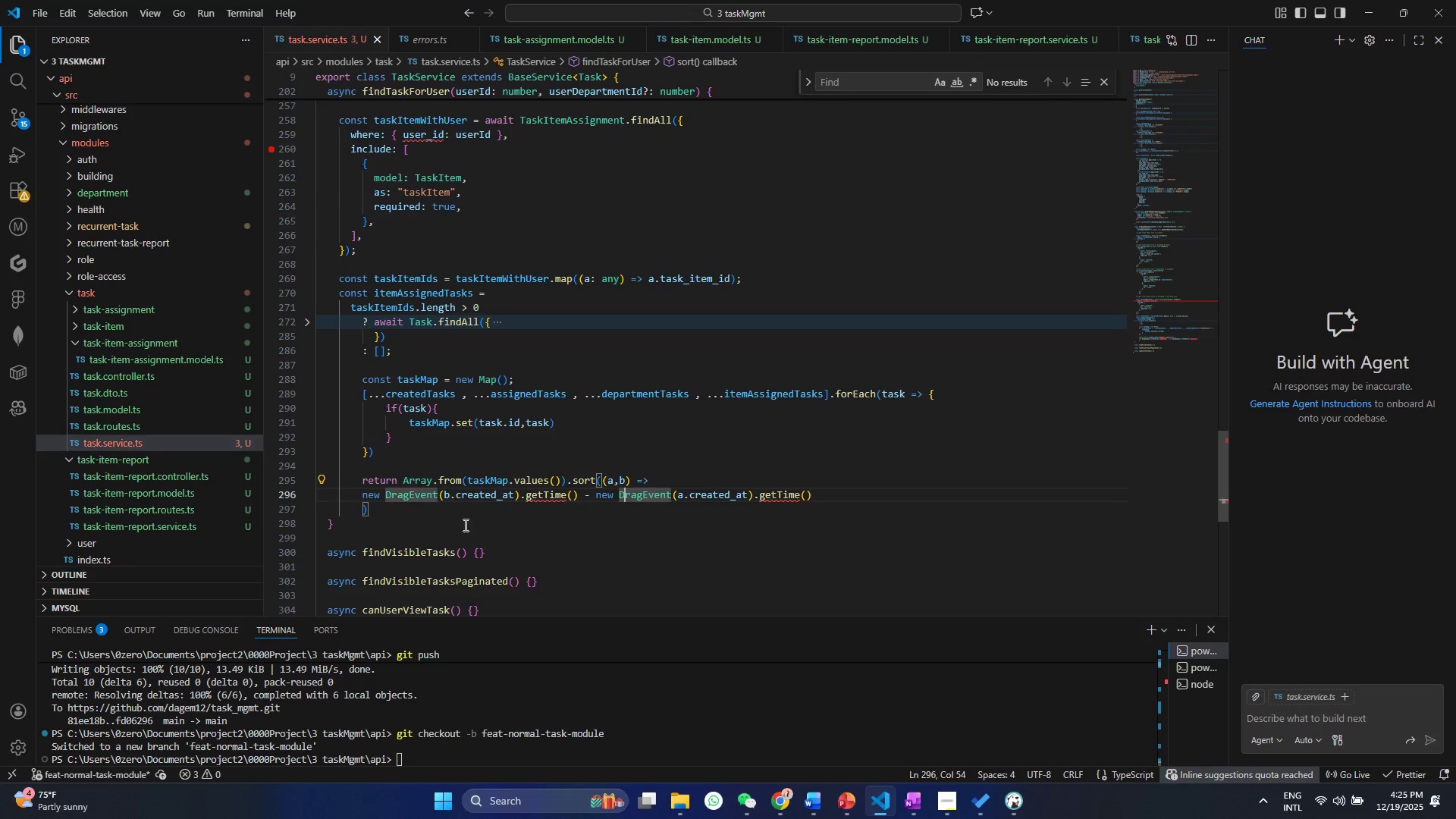 
double_click([426, 526])
 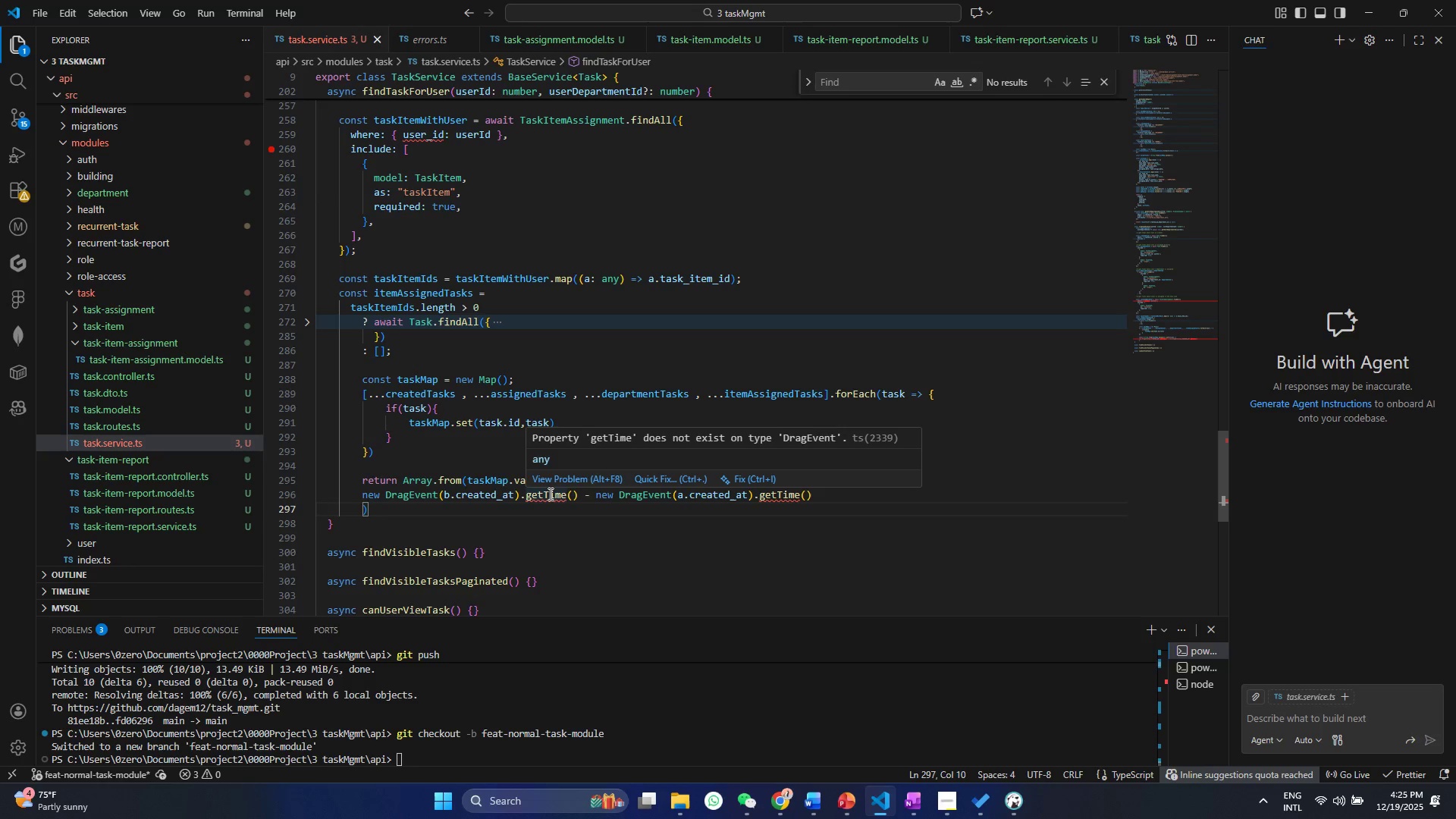 
wait(9.84)
 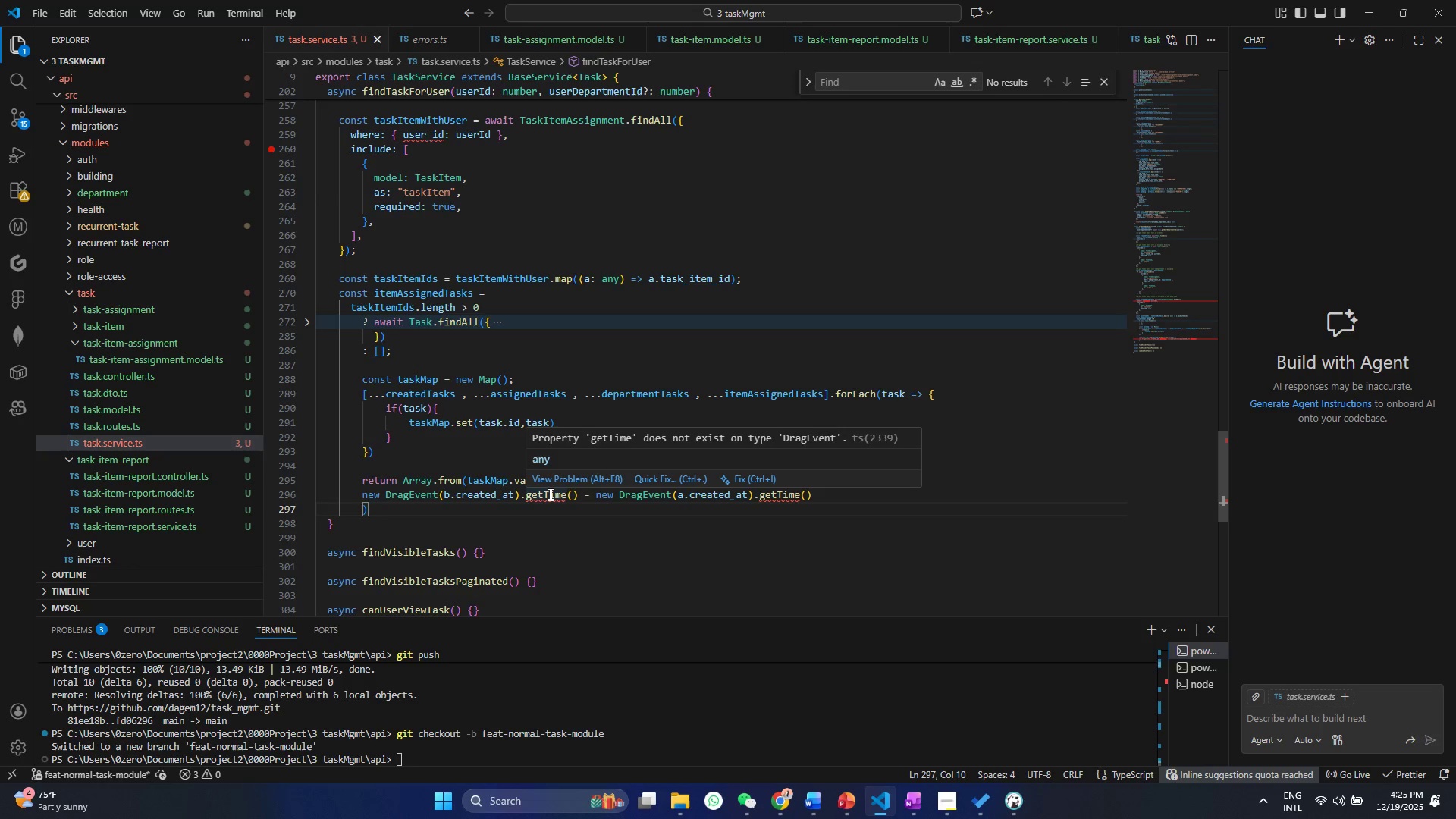 
double_click([414, 497])
 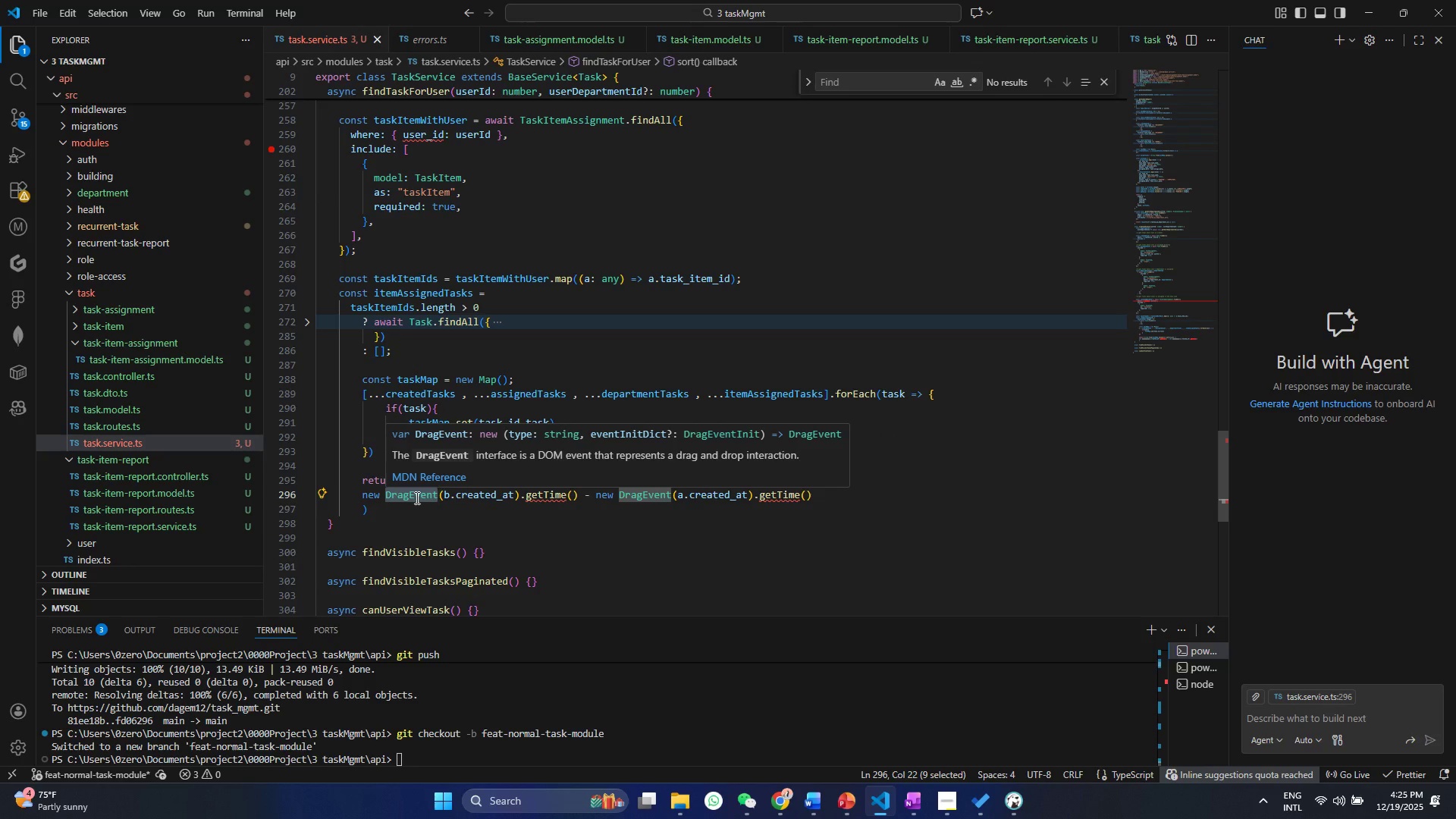 
type(Date)
 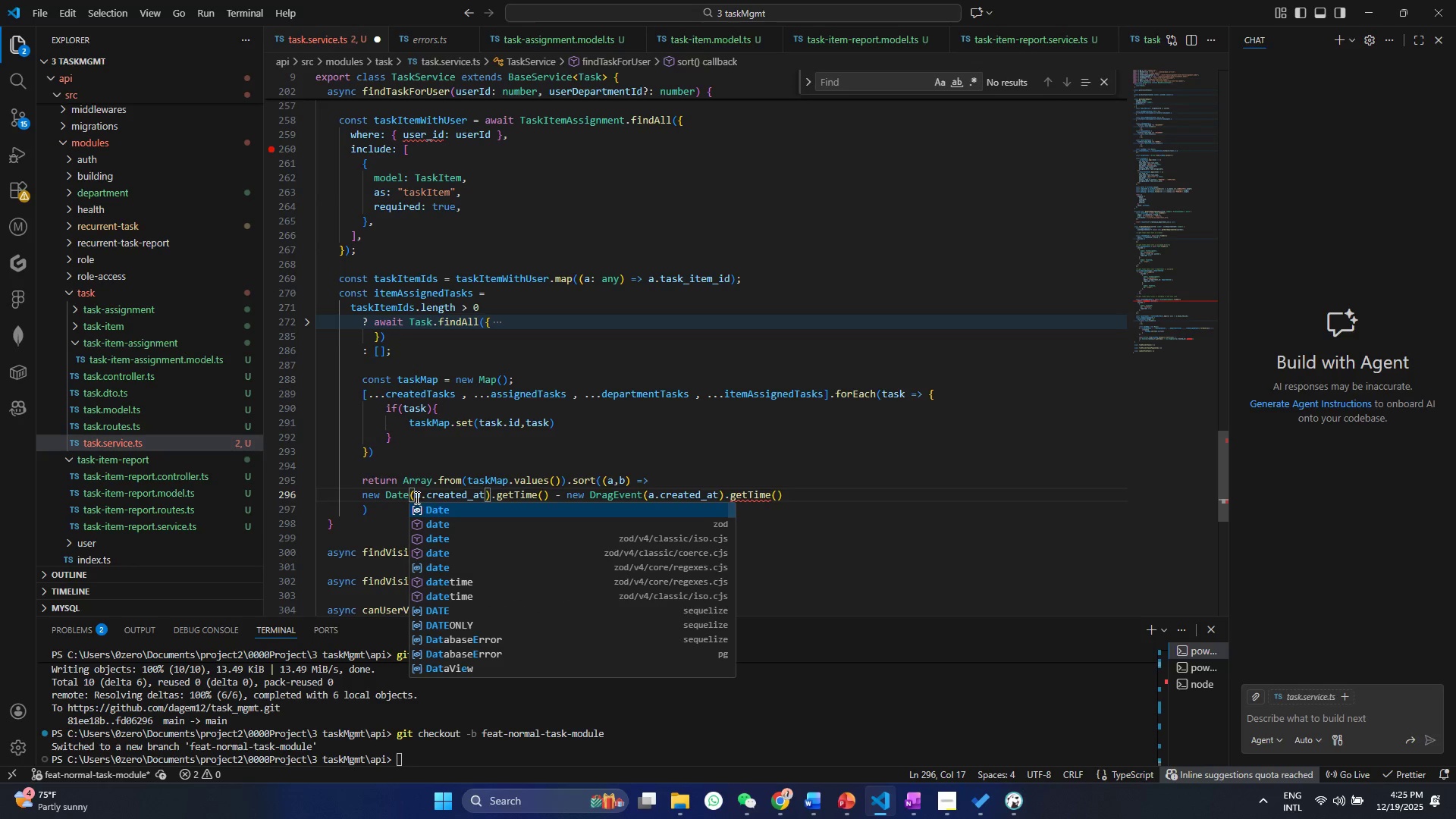 
key(Enter)
 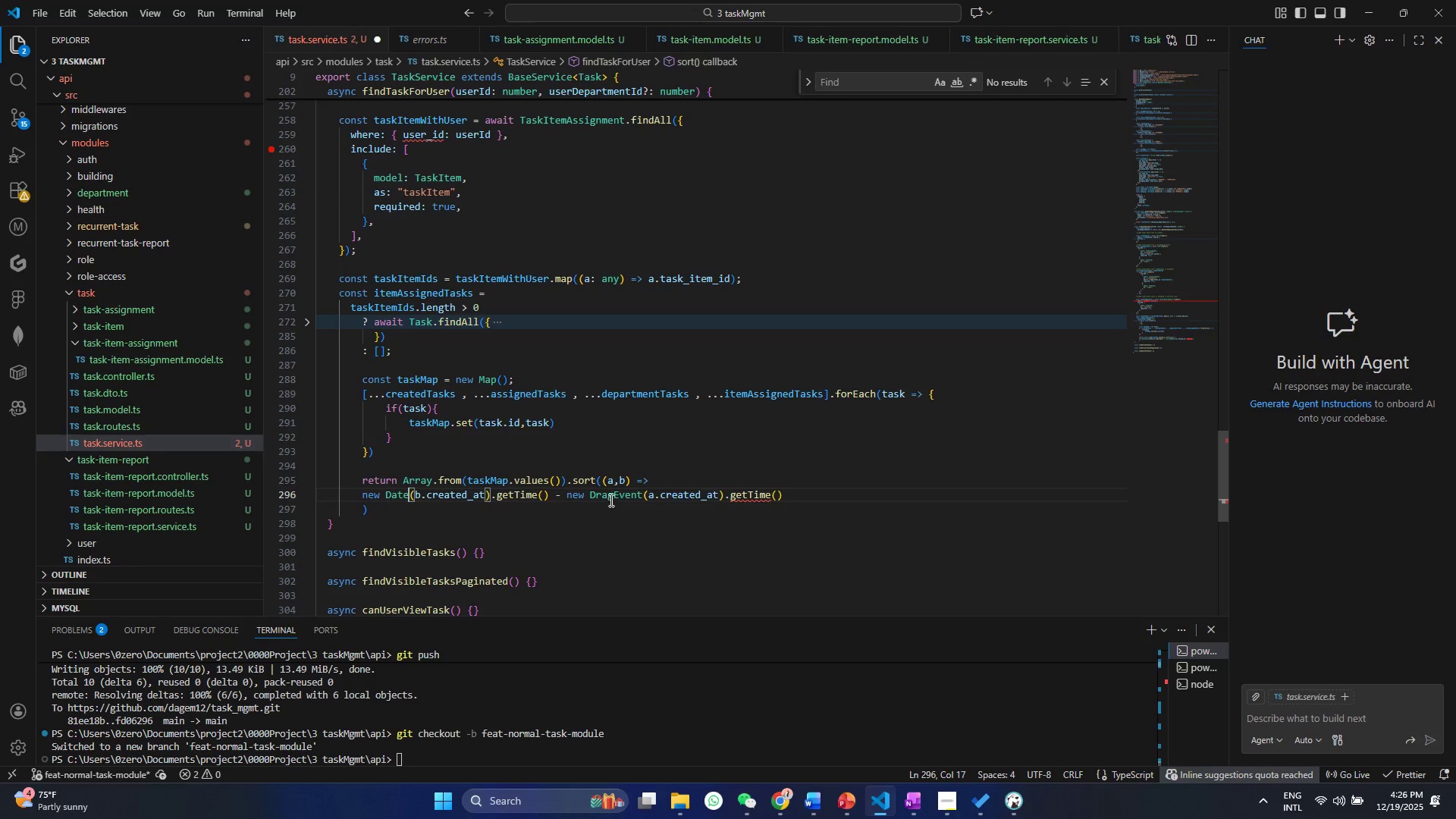 
double_click([610, 500])
 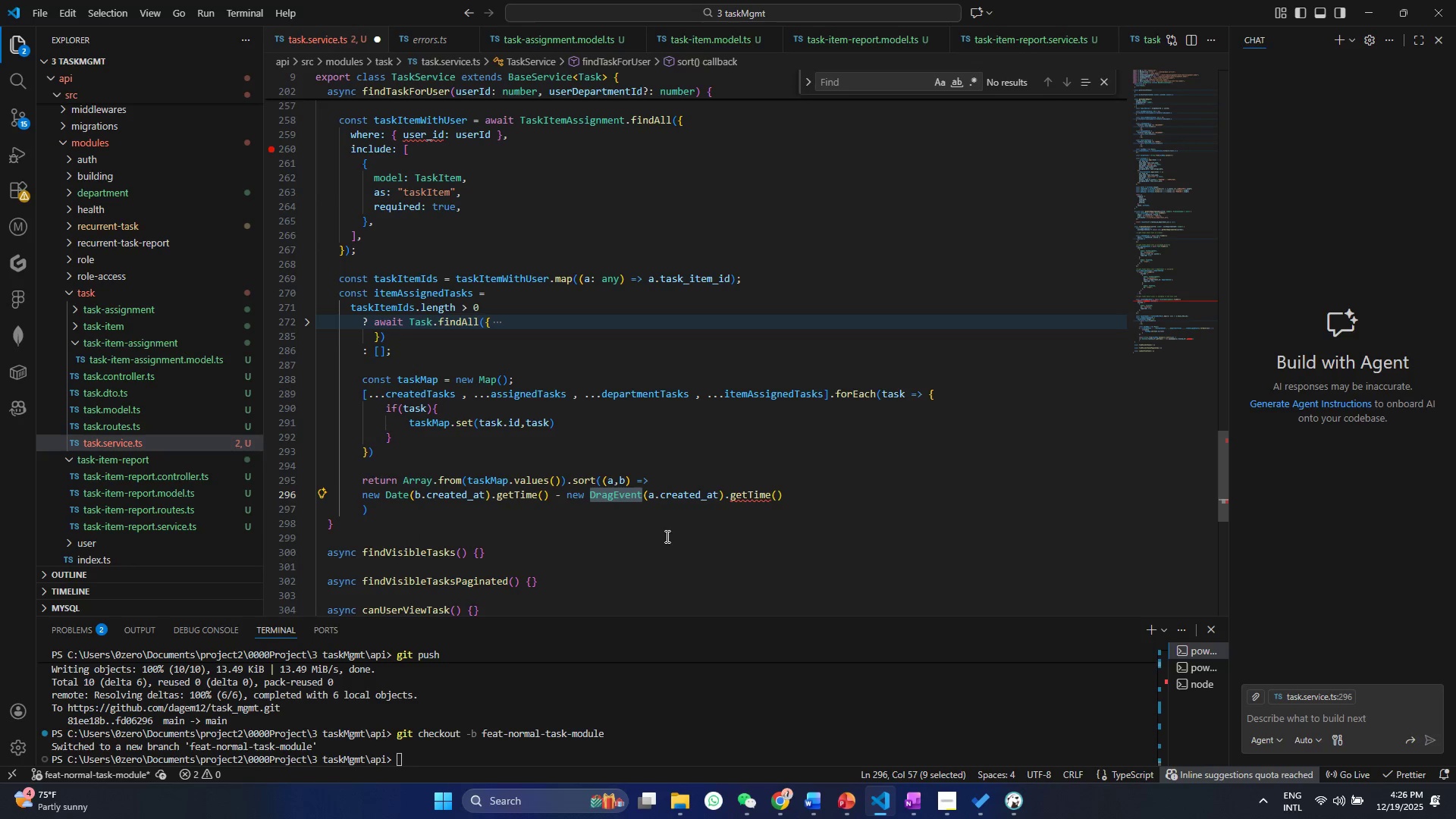 
type(Dare)
key(Backspace)
key(Backspace)
type(te)
 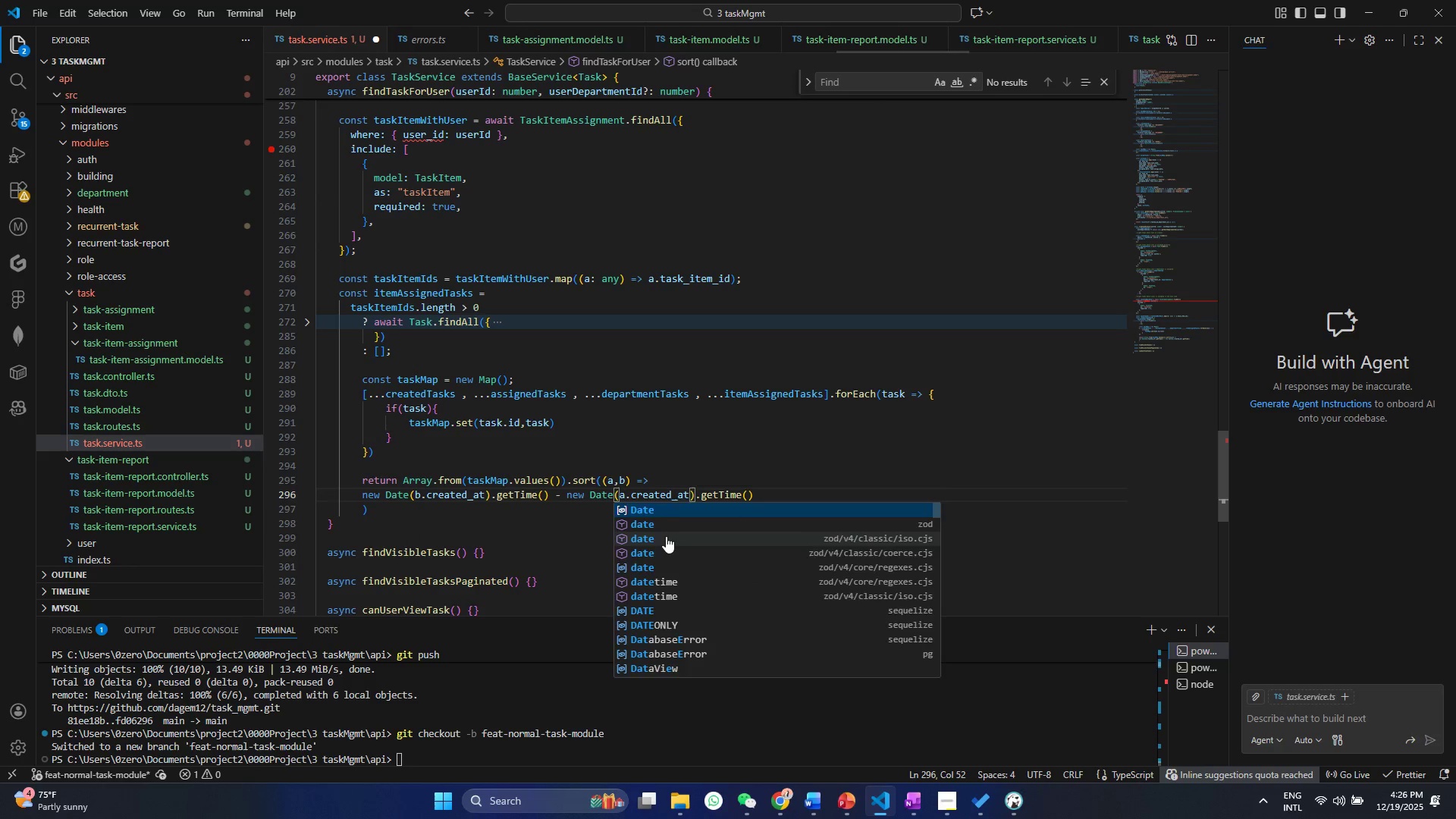 
key(Enter)
 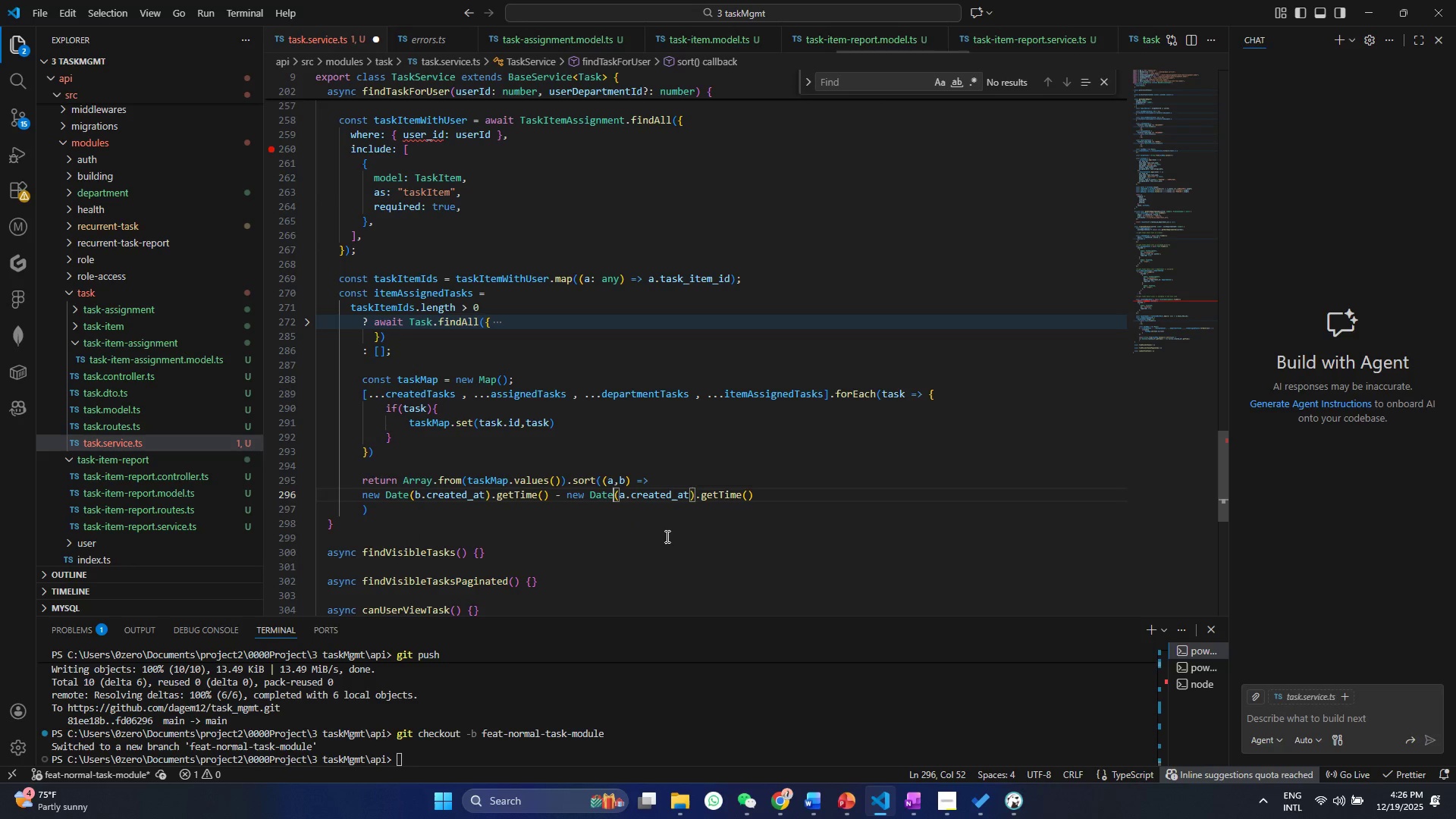 
key(Control+S)
 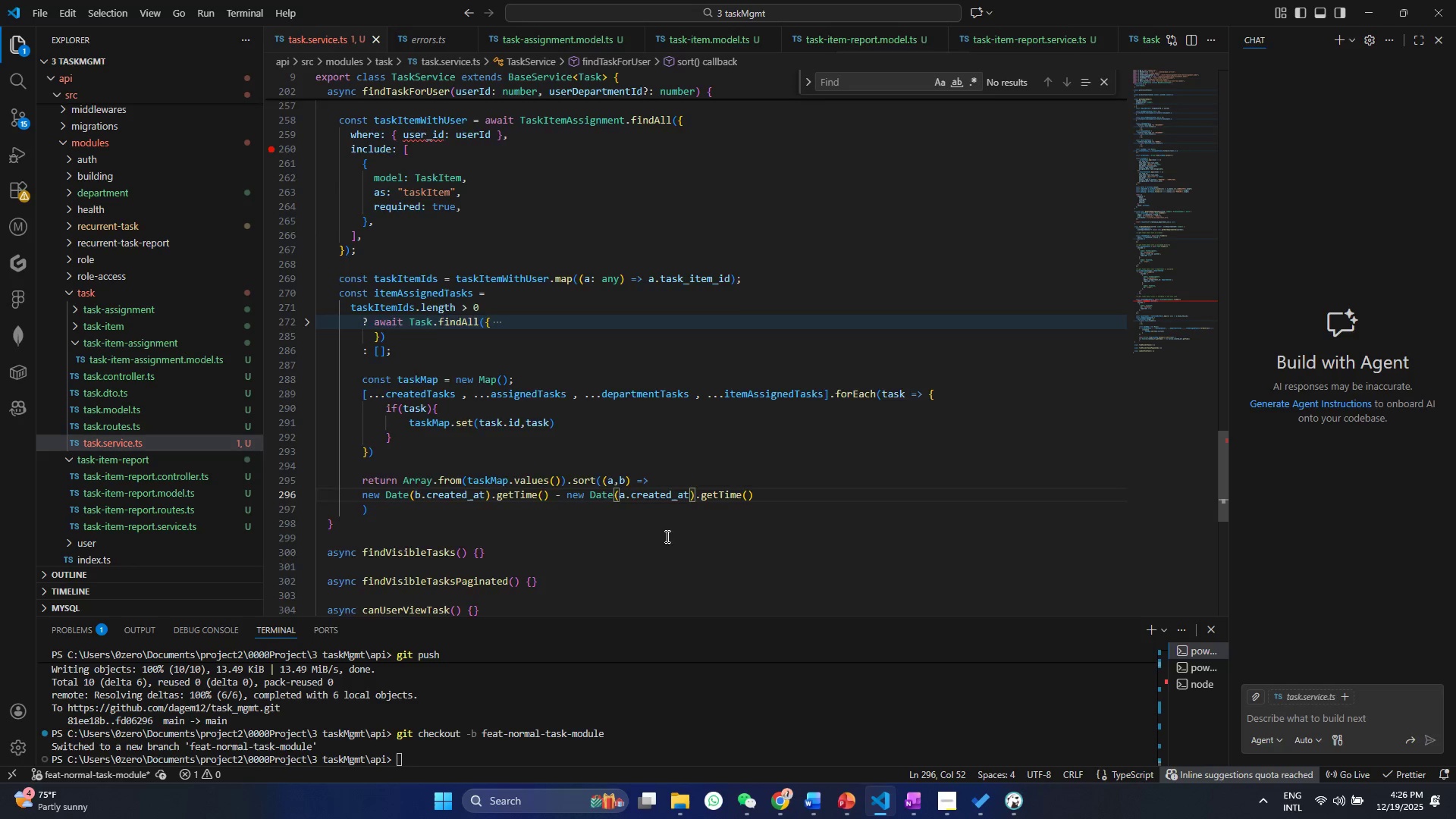 
scroll: coordinate [717, 260], scroll_direction: up, amount: 69.0
 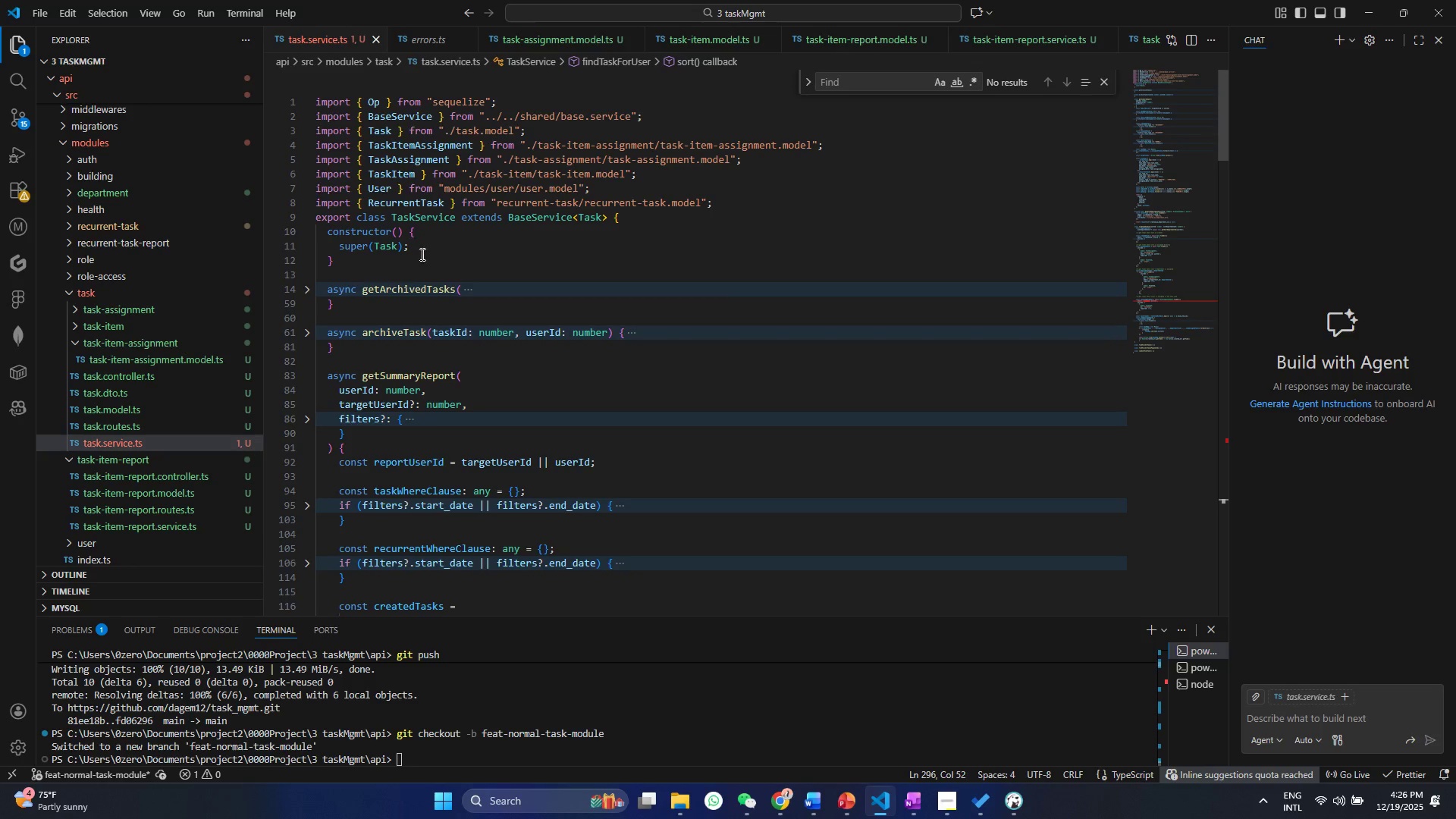 
scroll: coordinate [411, 375], scroll_direction: down, amount: 60.0
 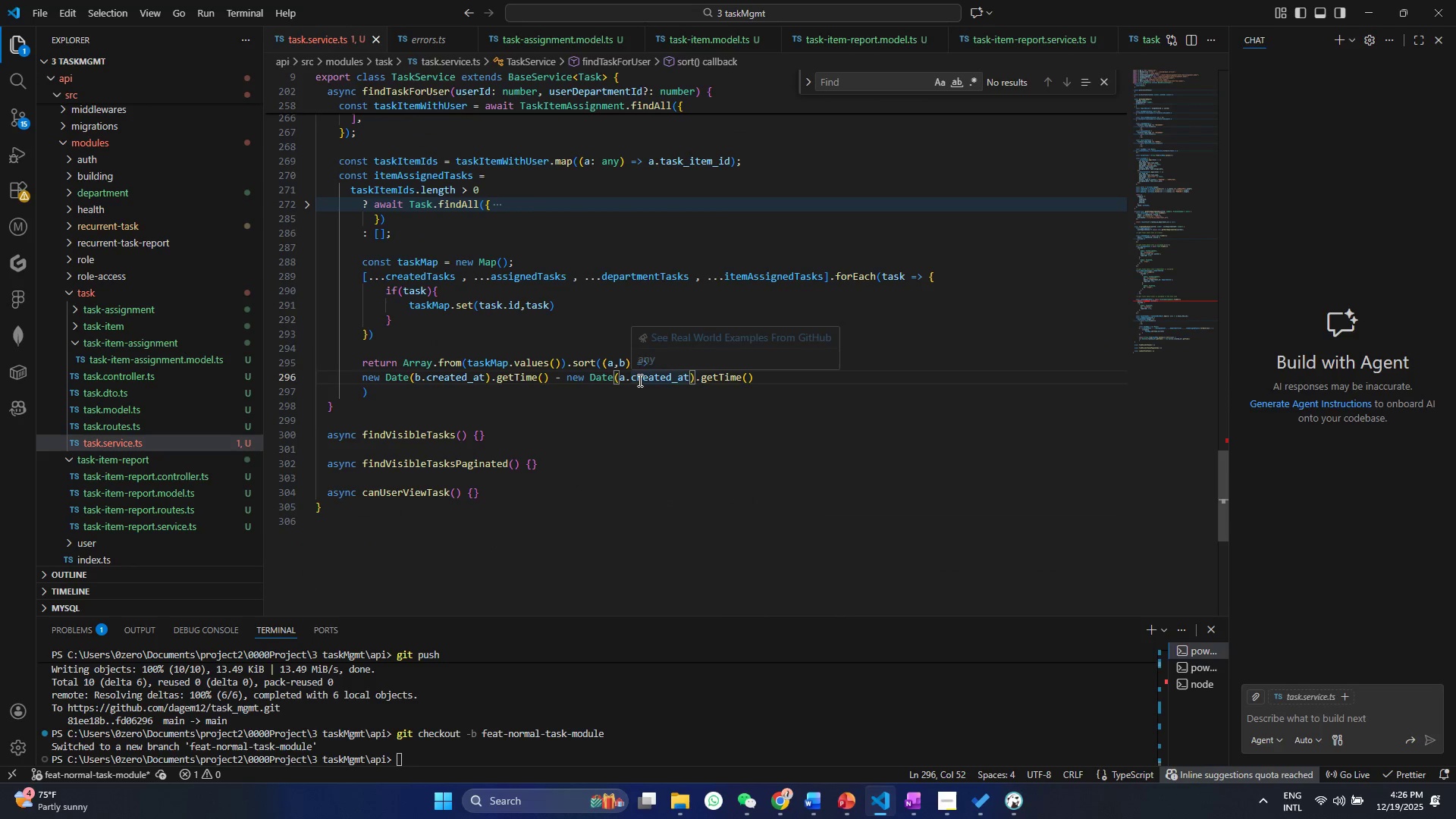 
scroll: coordinate [515, 388], scroll_direction: up, amount: 2.0
 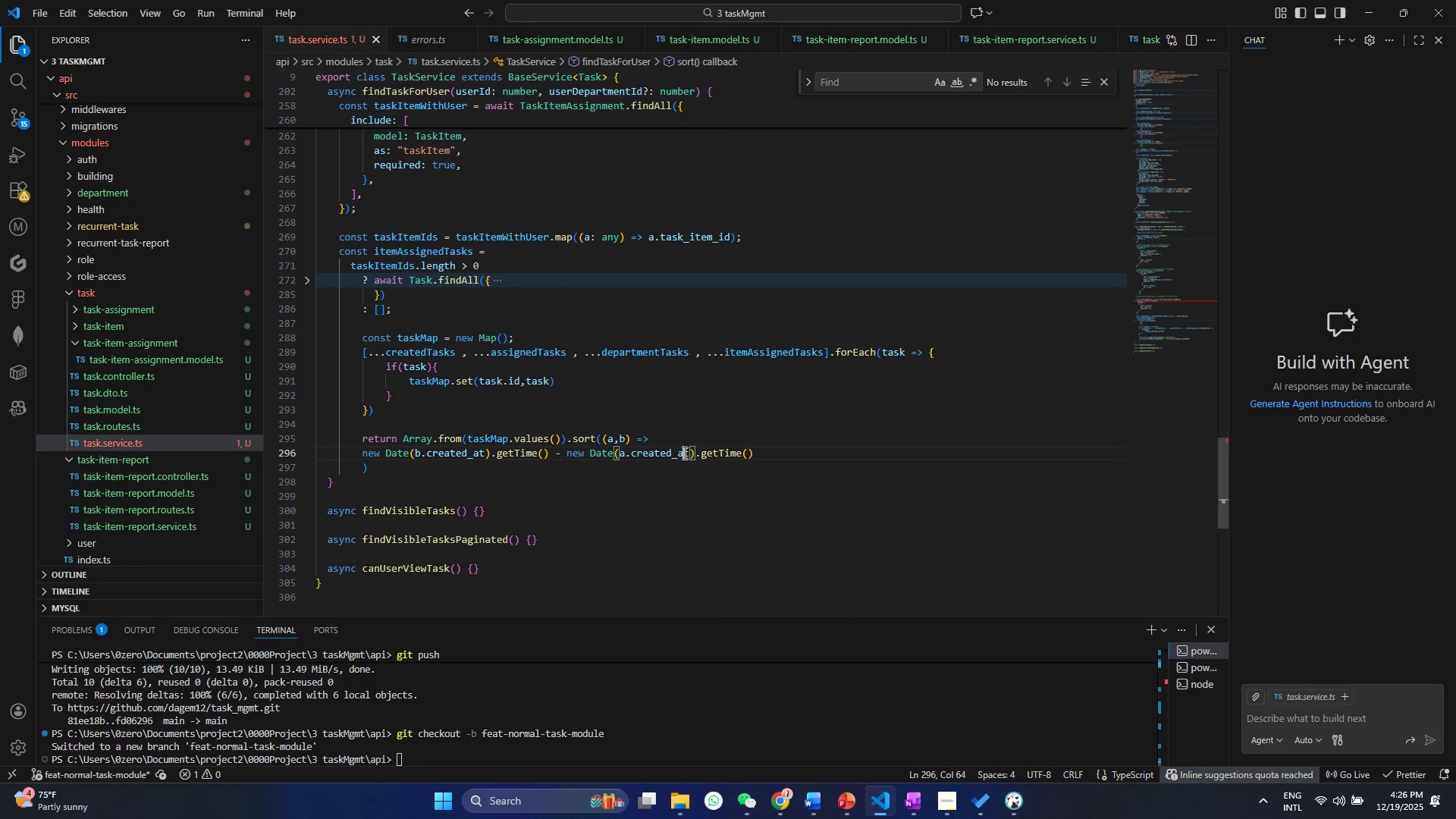 
left_click([683, 453])
 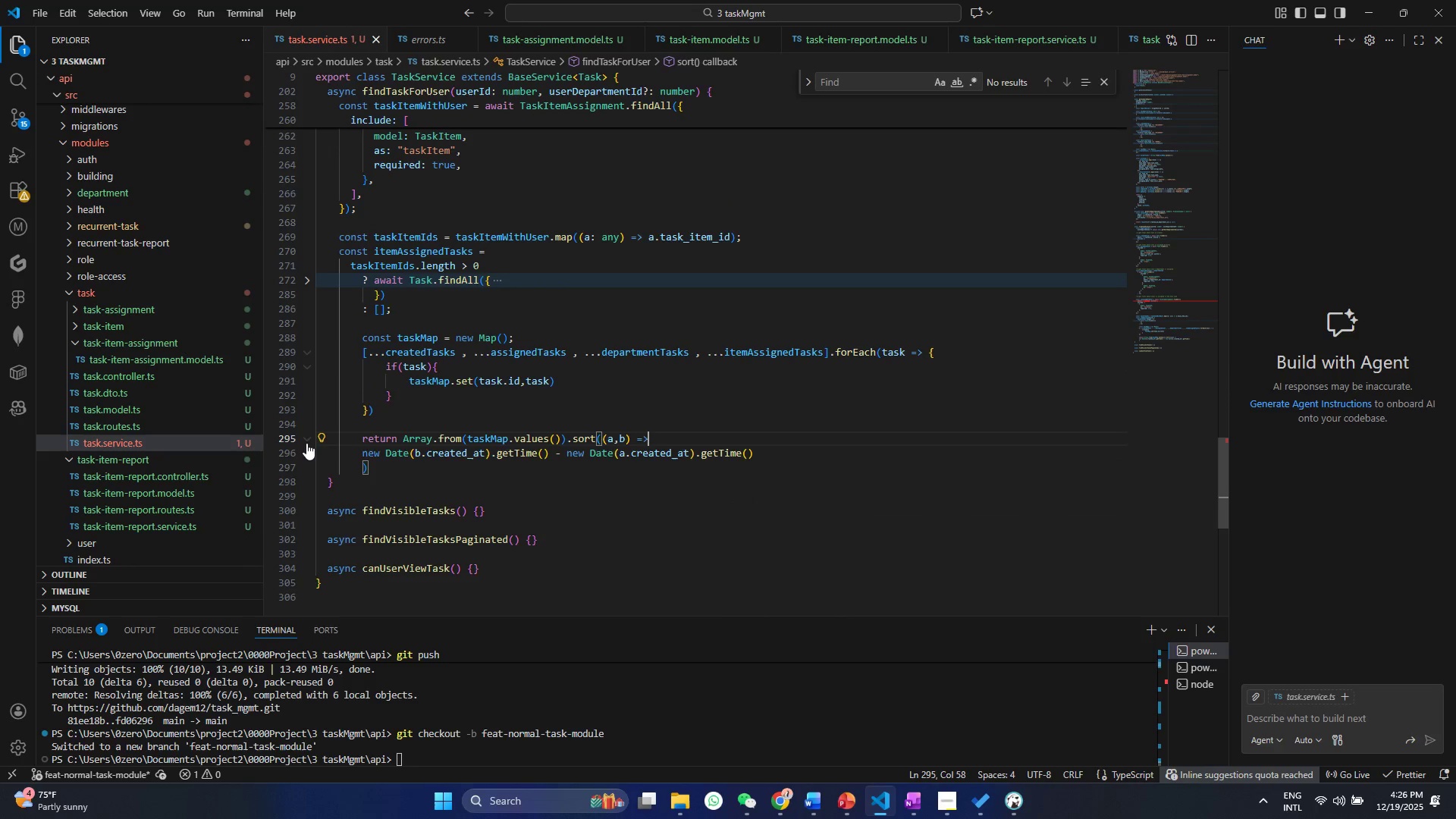 
double_click([306, 443])
 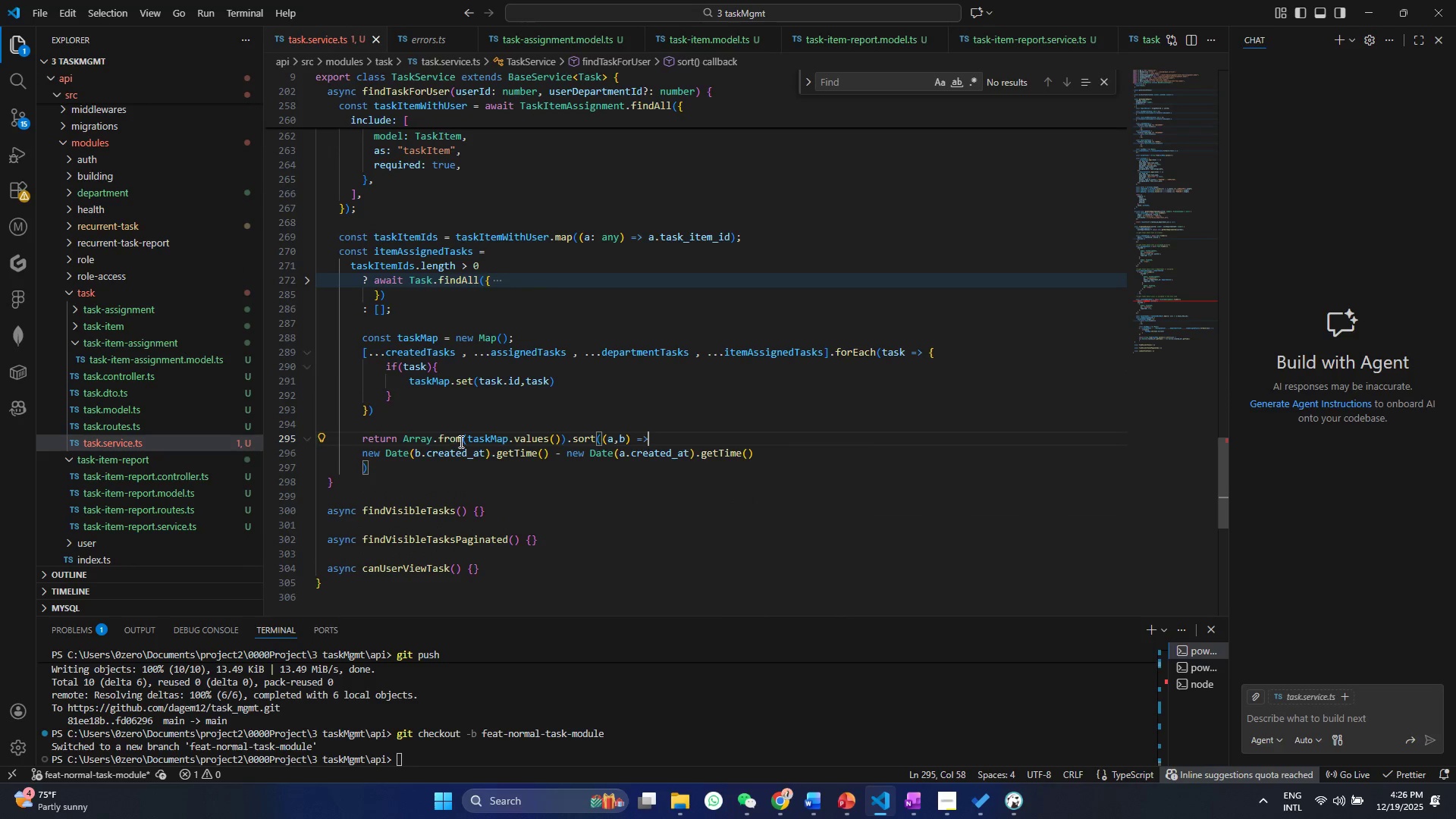 
left_click([460, 441])
 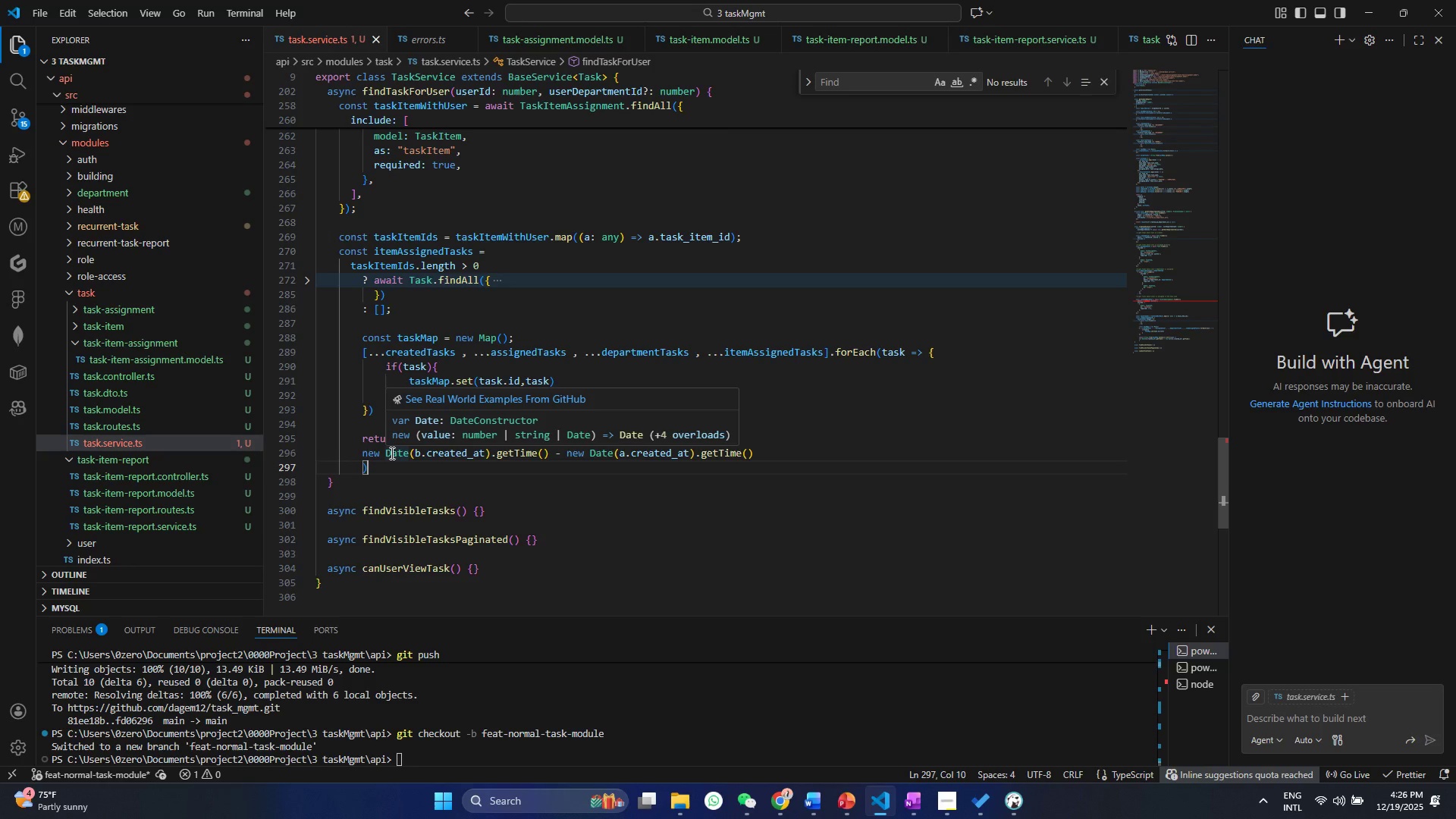 
wait(27.72)
 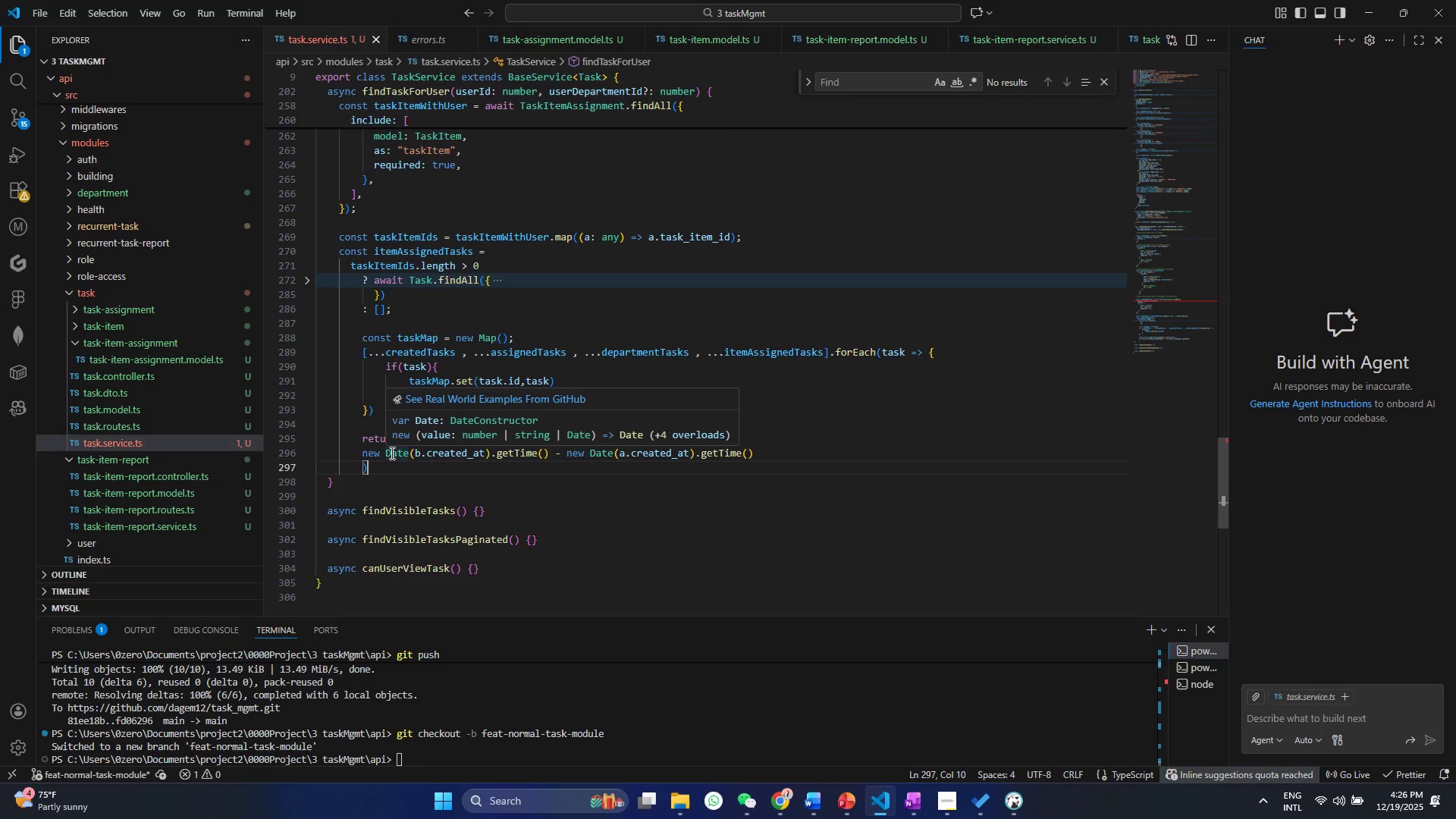 
left_click([946, 799])